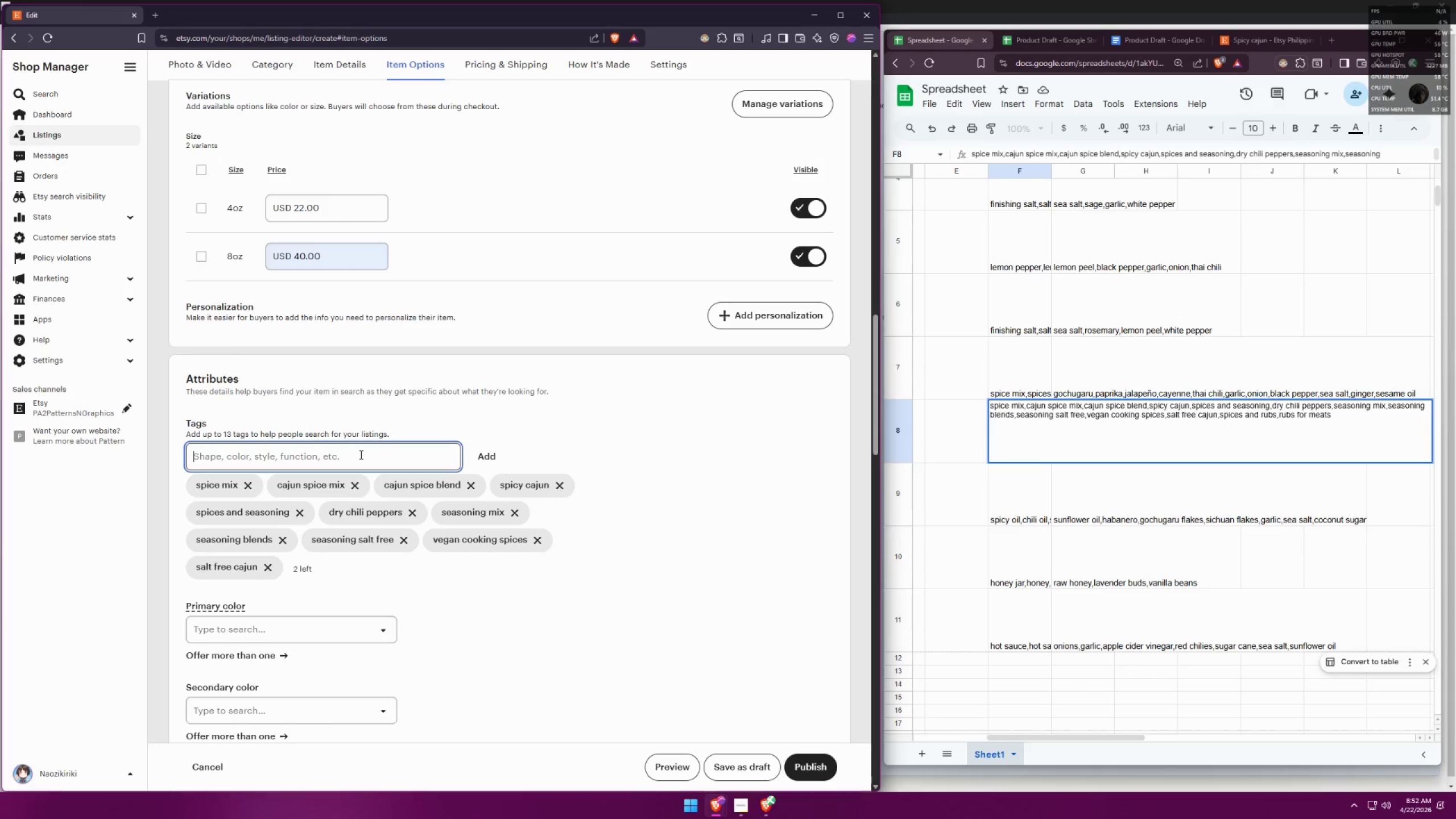 
type(spices and rubs)
 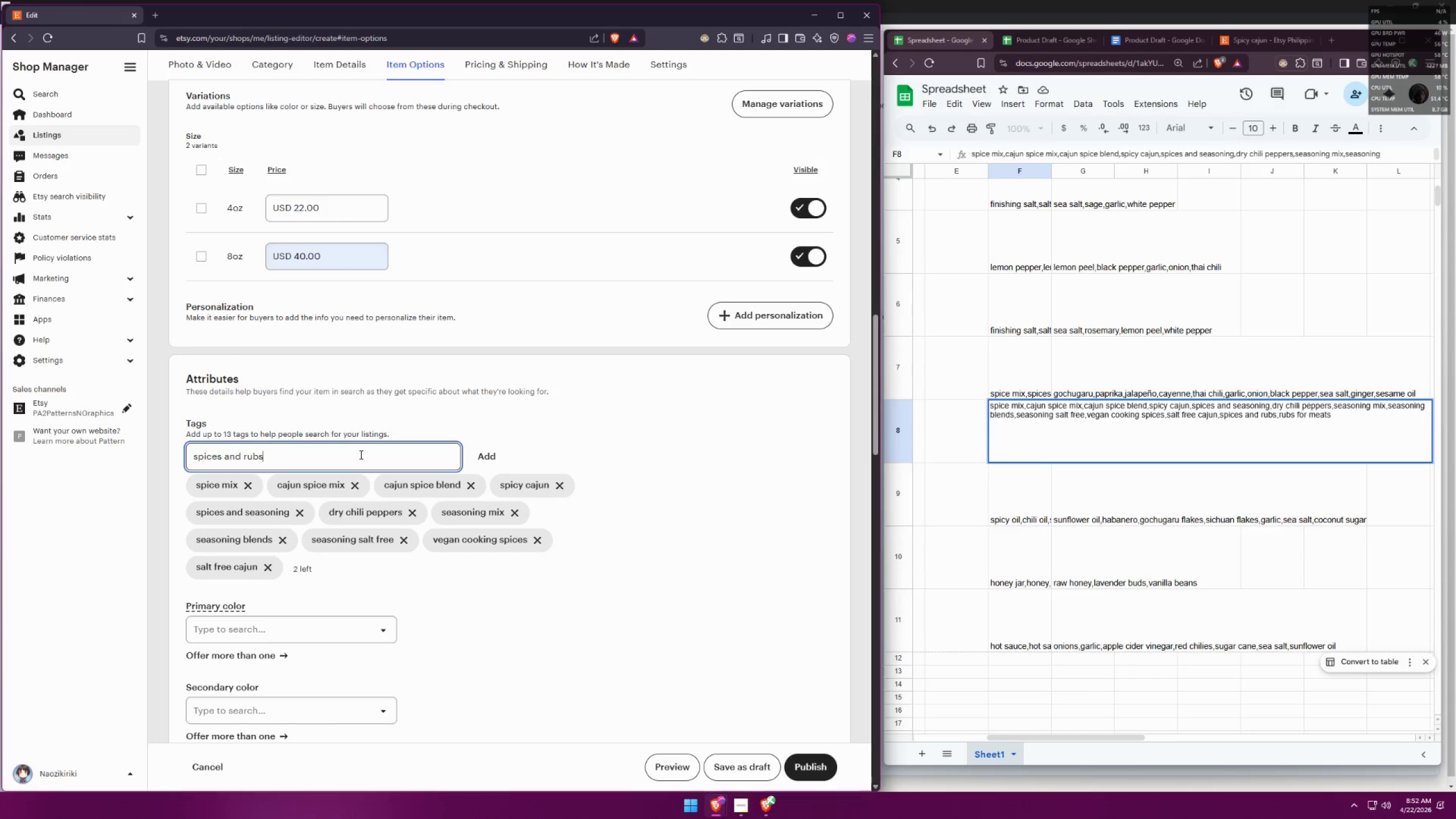 
key(Enter)
 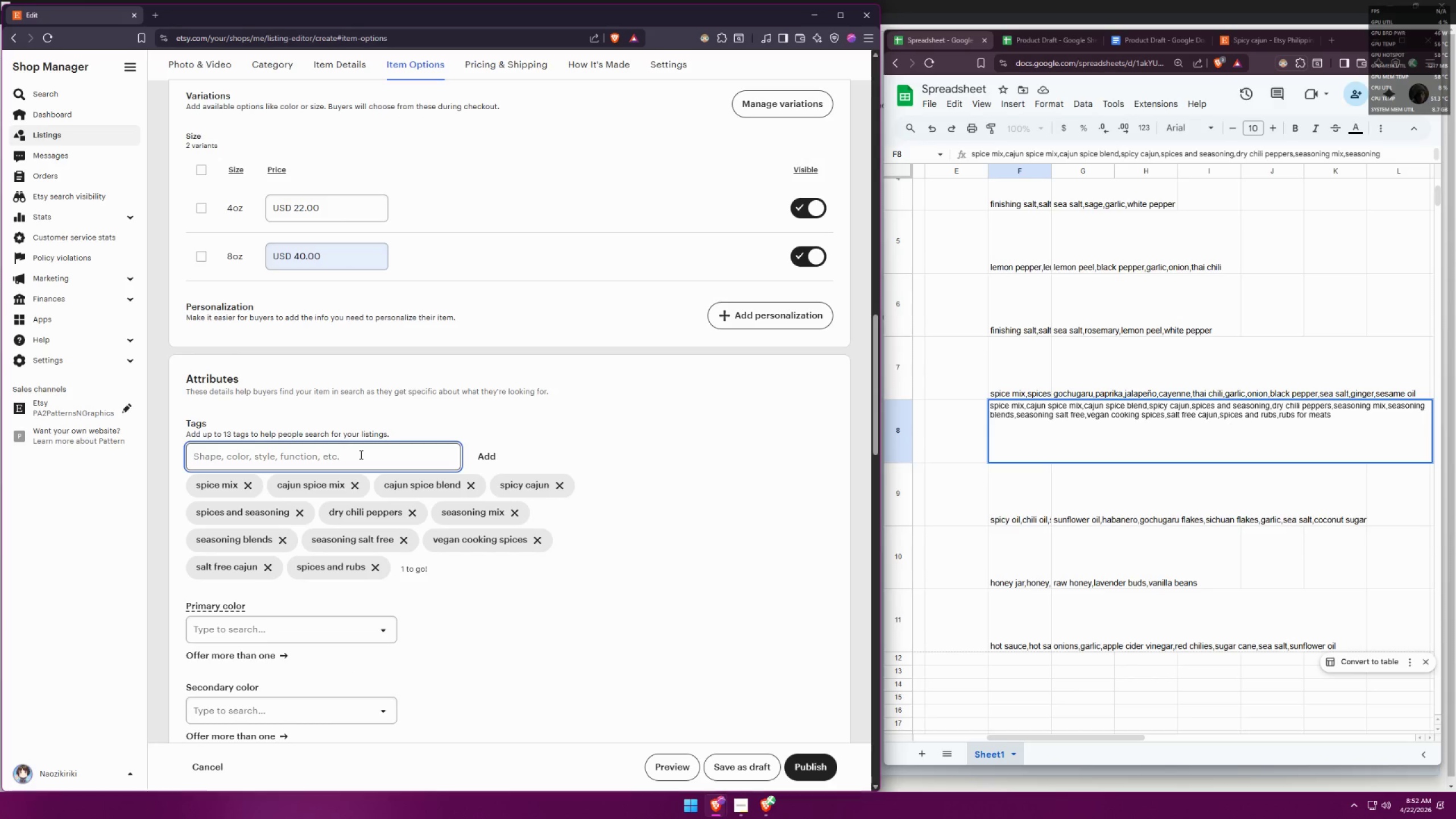 
wait(5.84)
 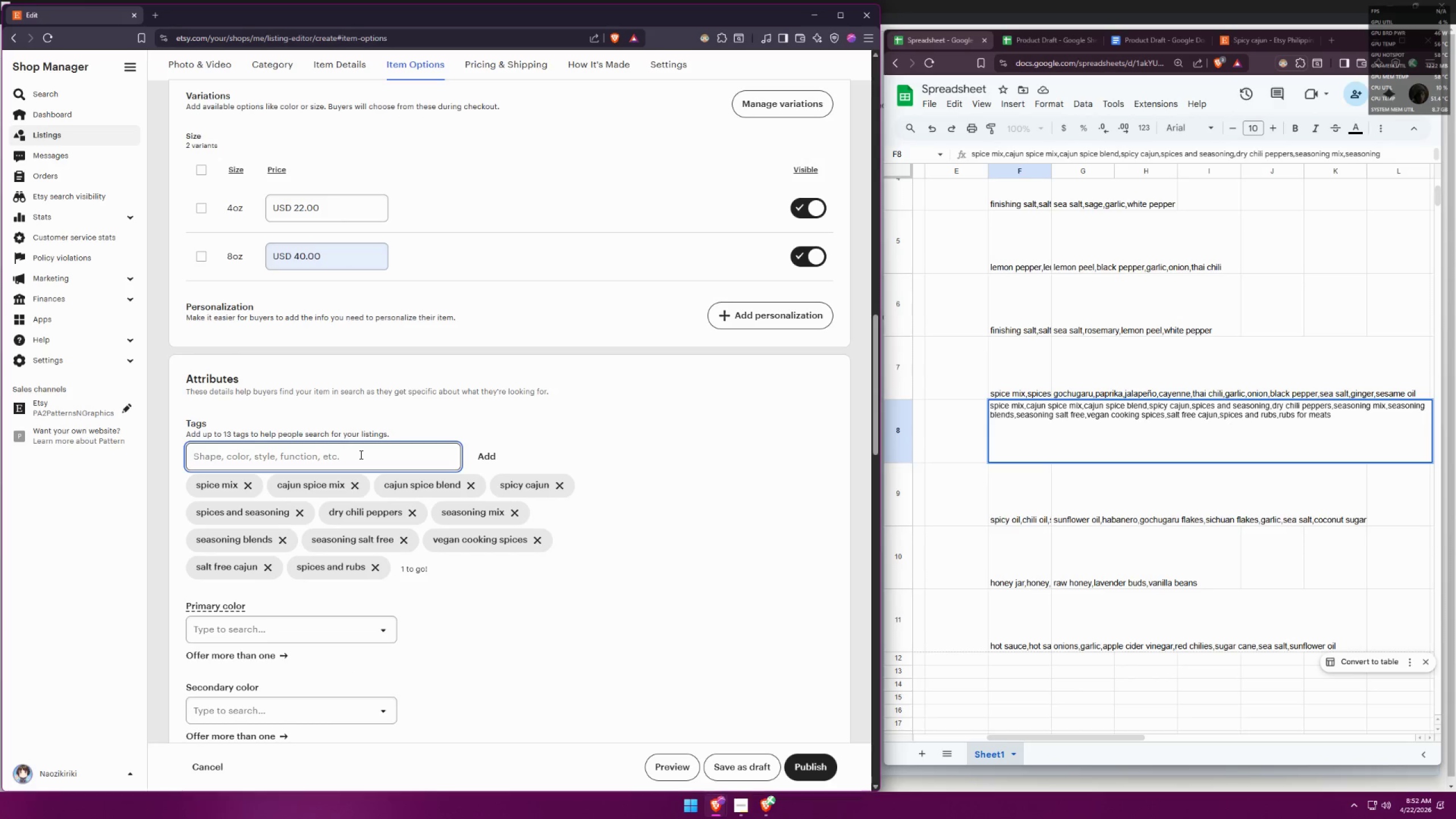 
type(rubs for meats)
 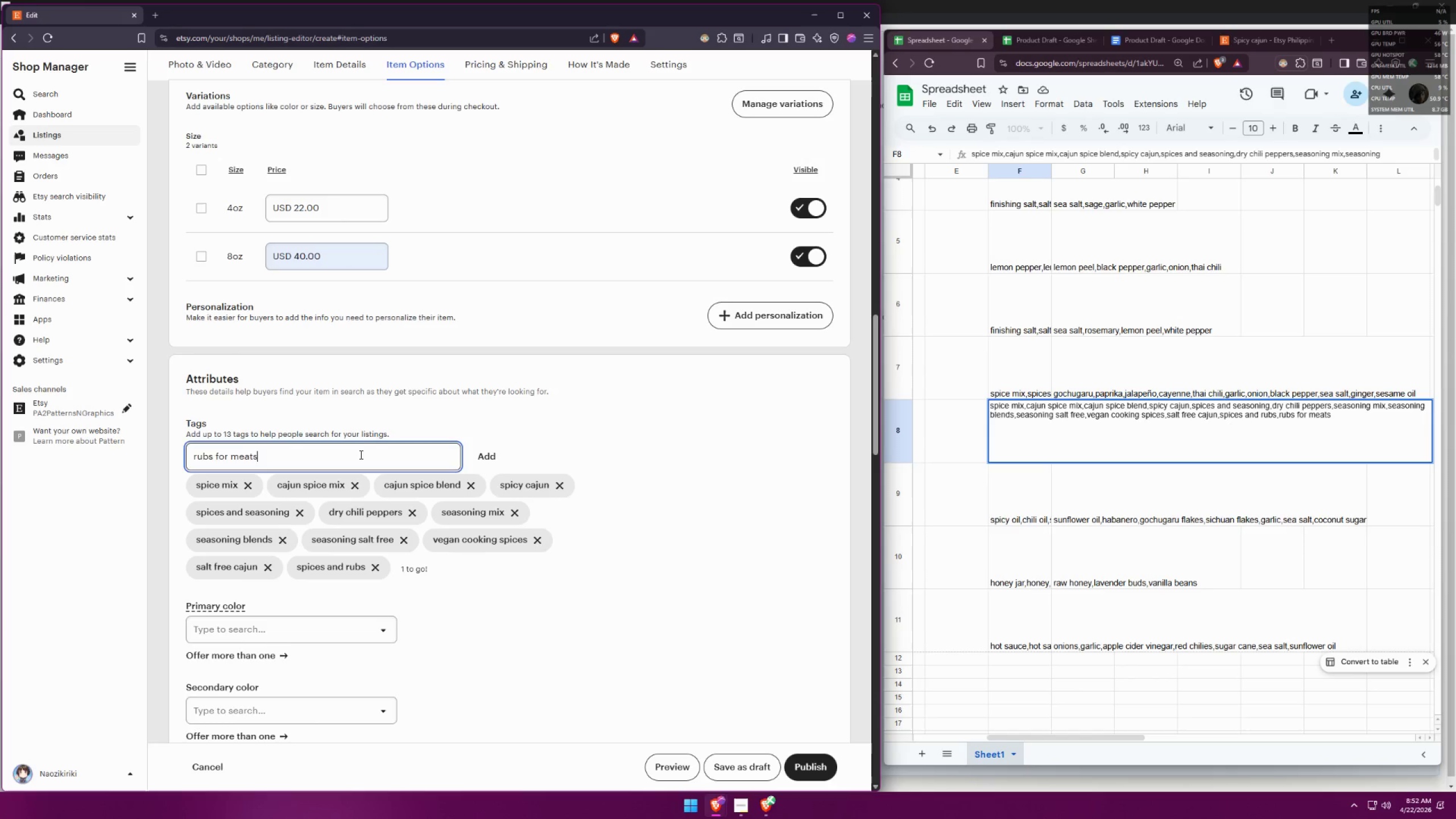 
key(Enter)
 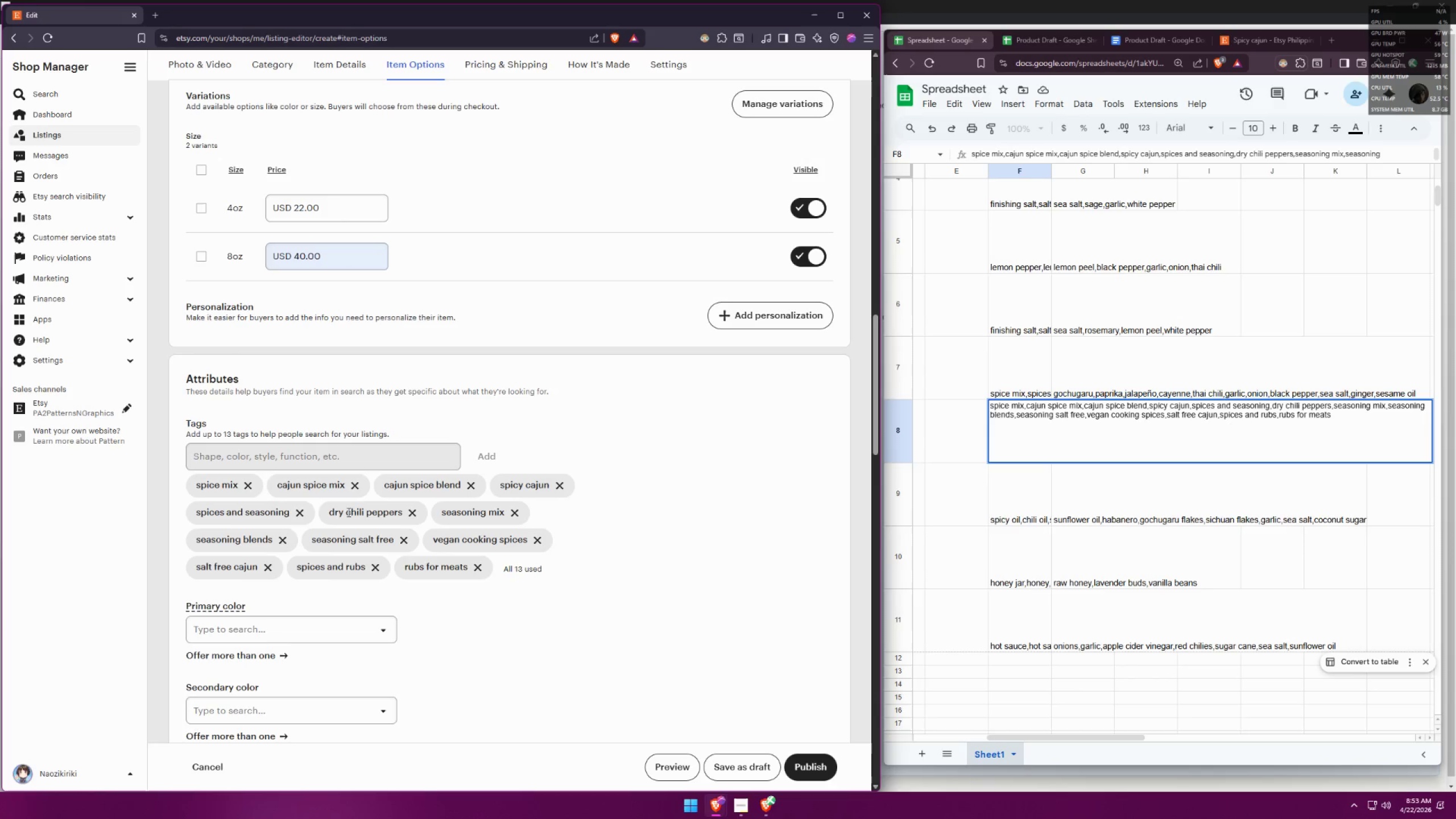 
wait(9.59)
 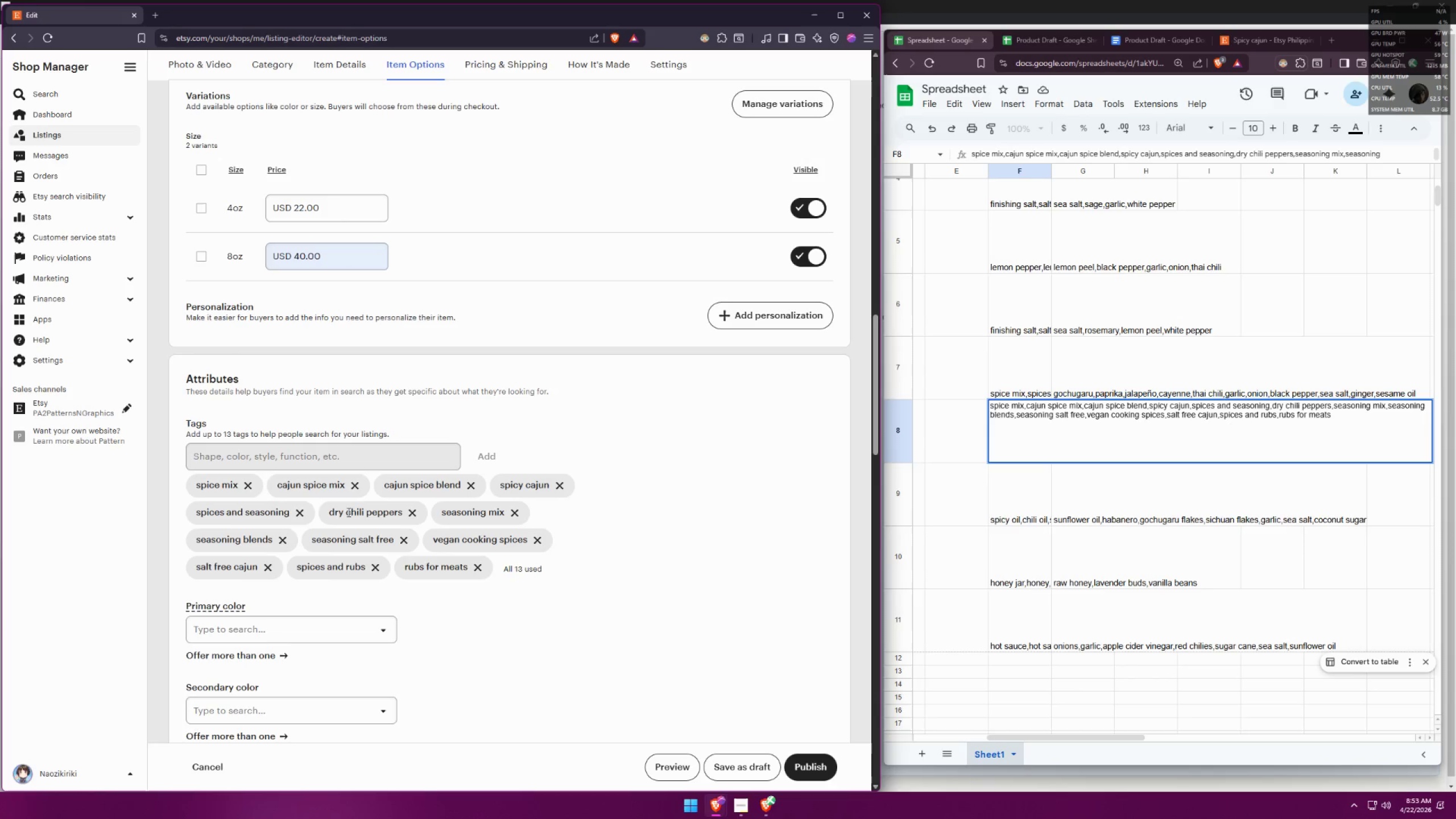 
scroll: coordinate [667, 618], scroll_direction: down, amount: 3.0
 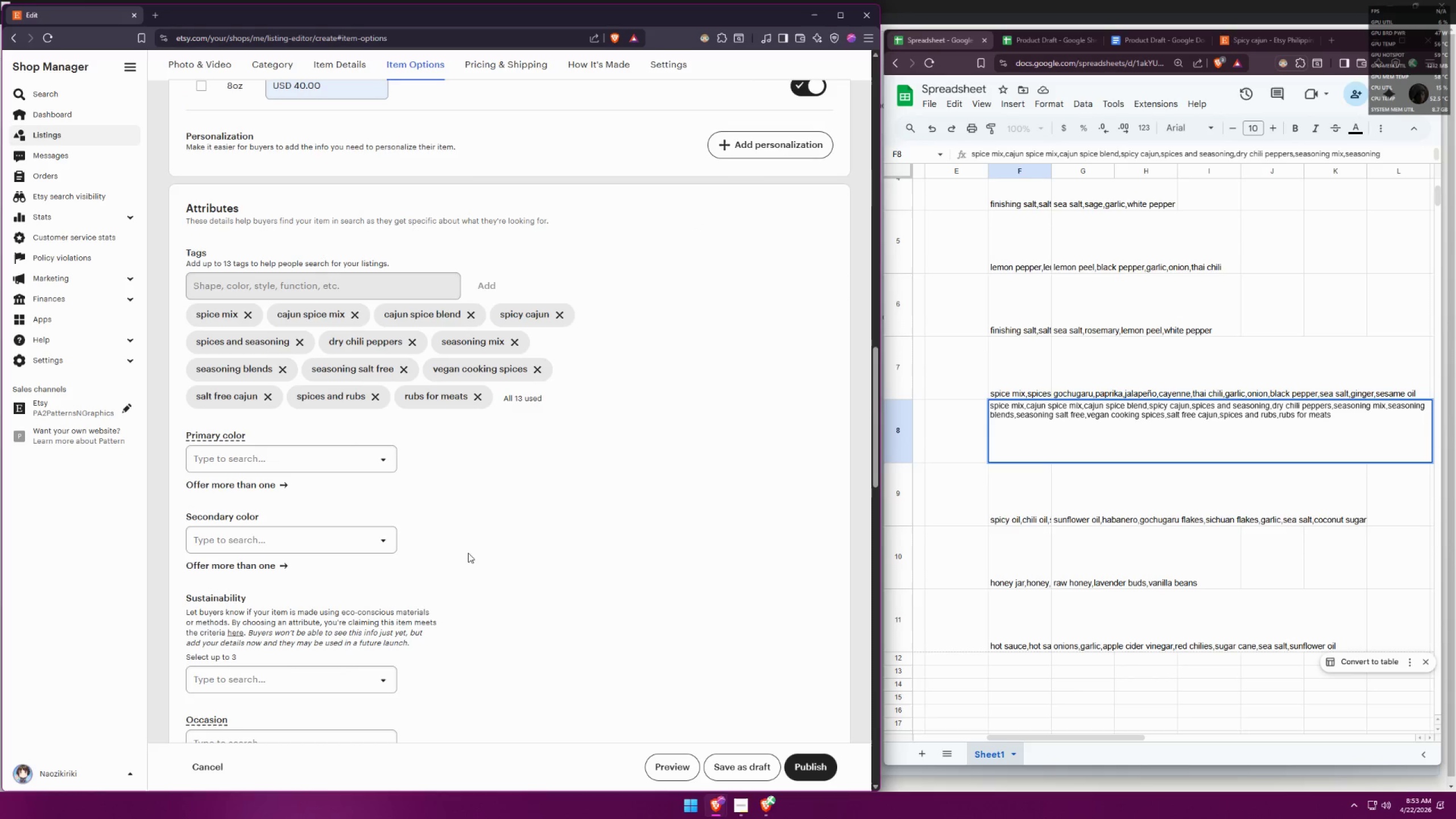 
left_click([303, 566])
 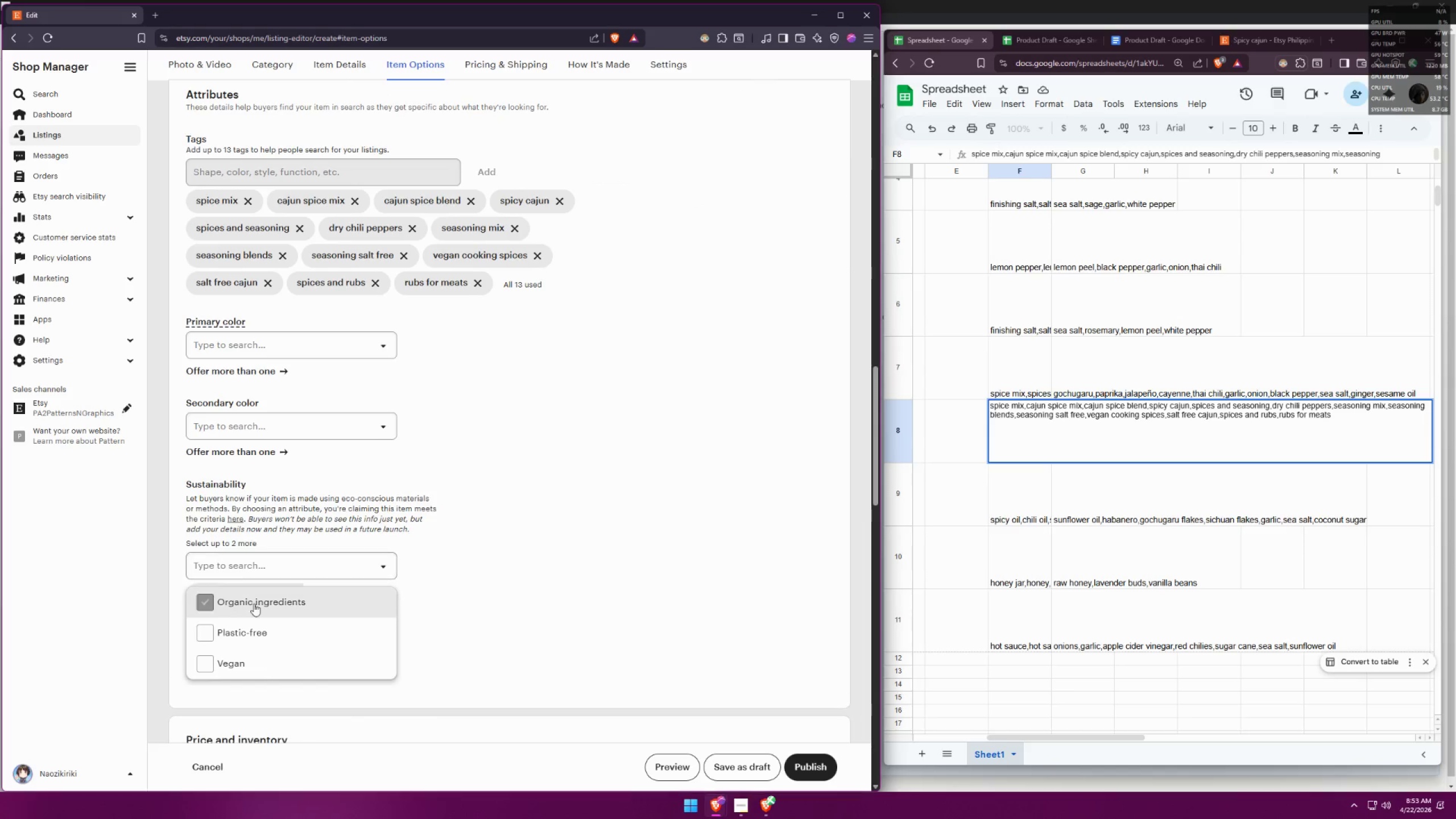 
scroll: coordinate [457, 540], scroll_direction: down, amount: 2.0
 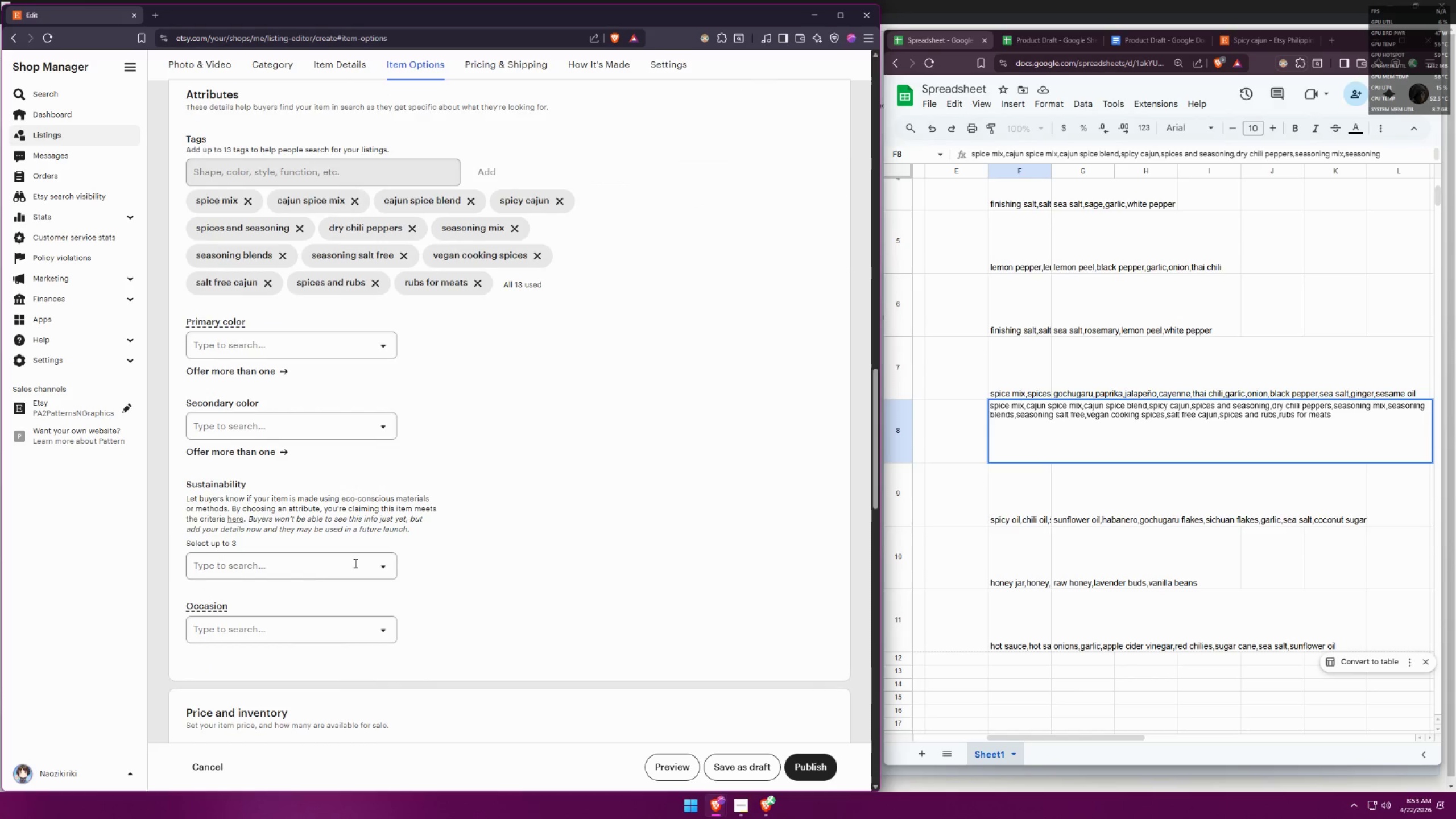 
double_click([250, 661])
 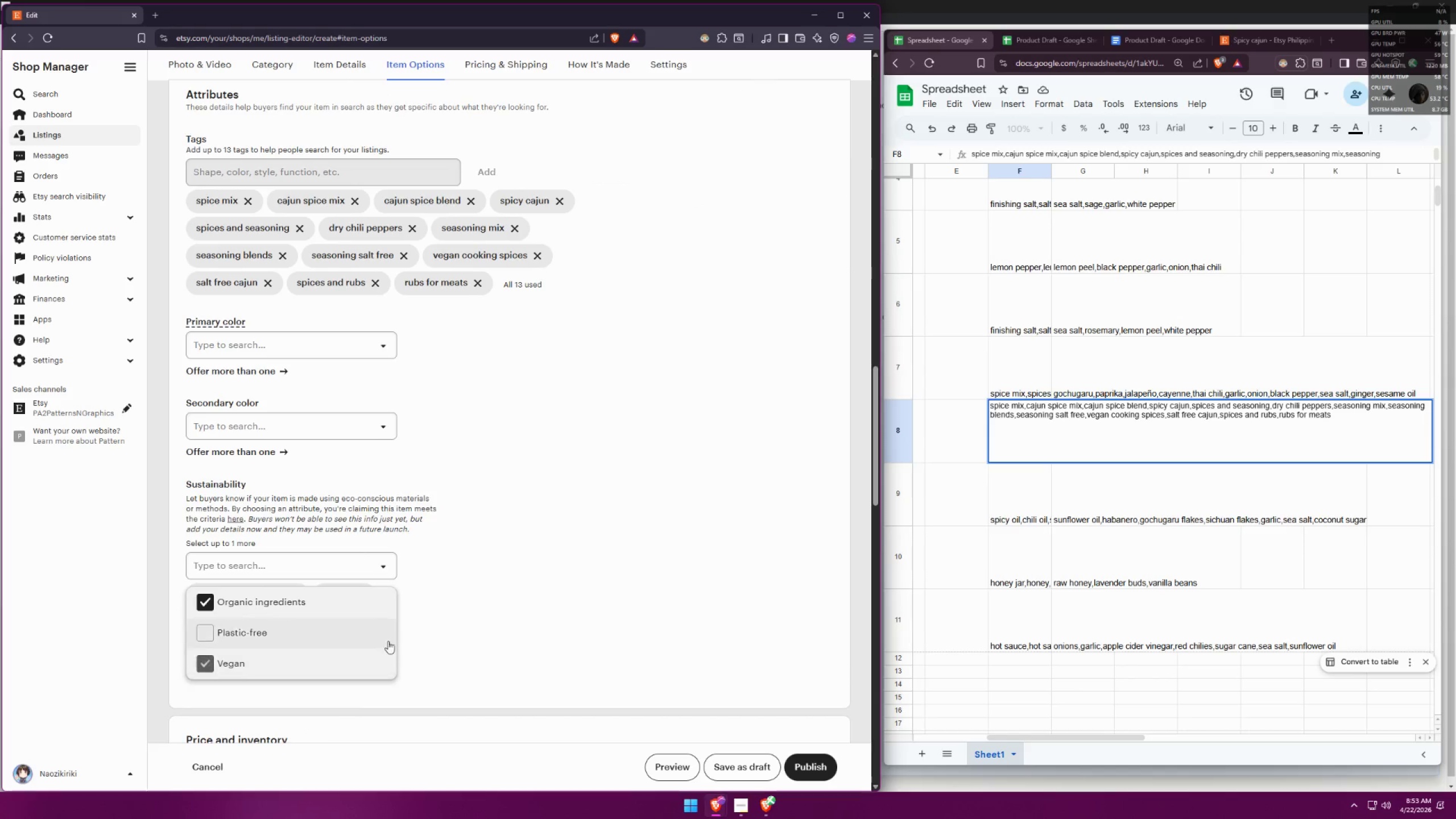 
triple_click([510, 609])
 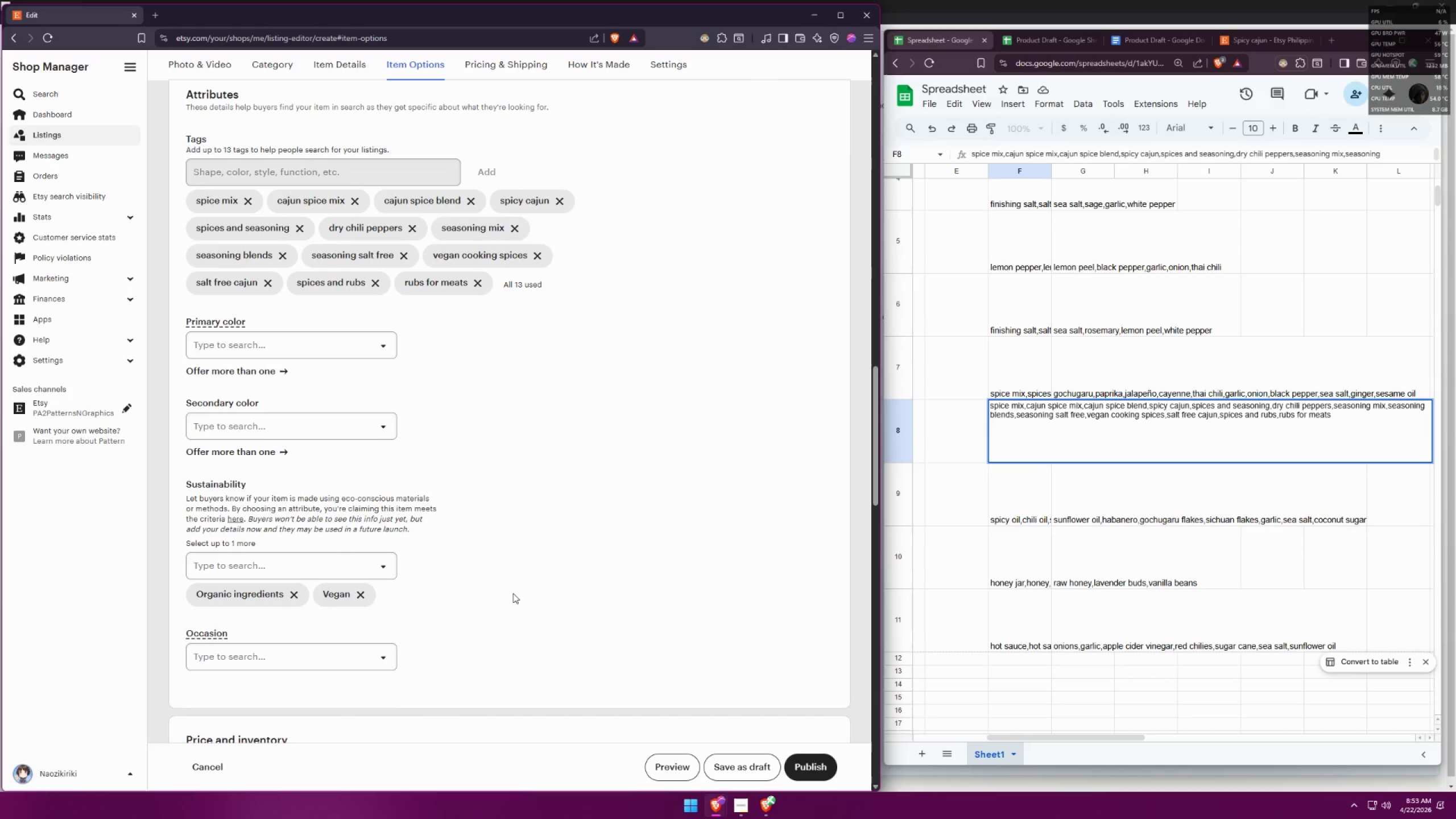 
scroll: coordinate [476, 556], scroll_direction: down, amount: 5.0
 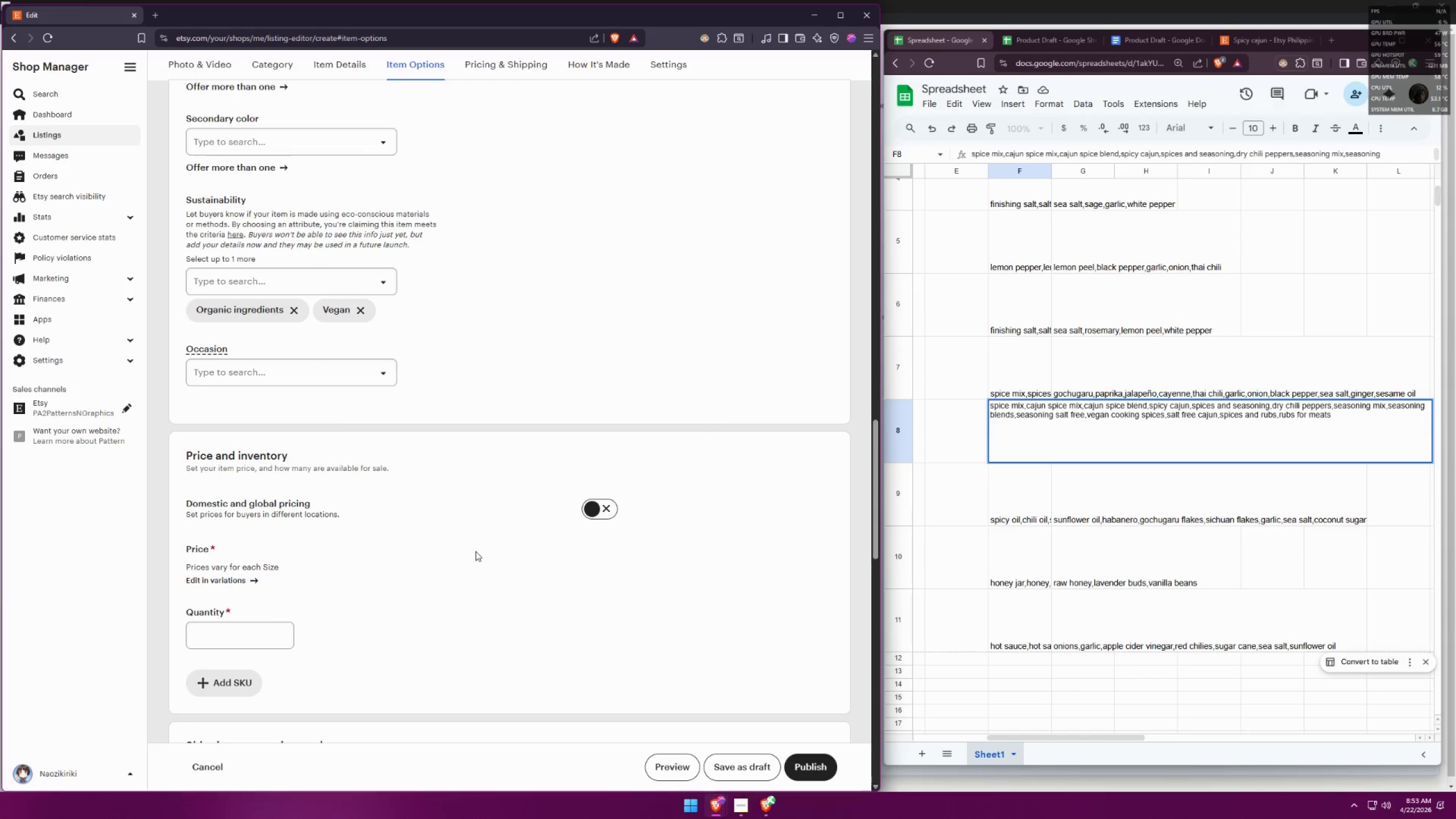 
left_click([219, 622])
 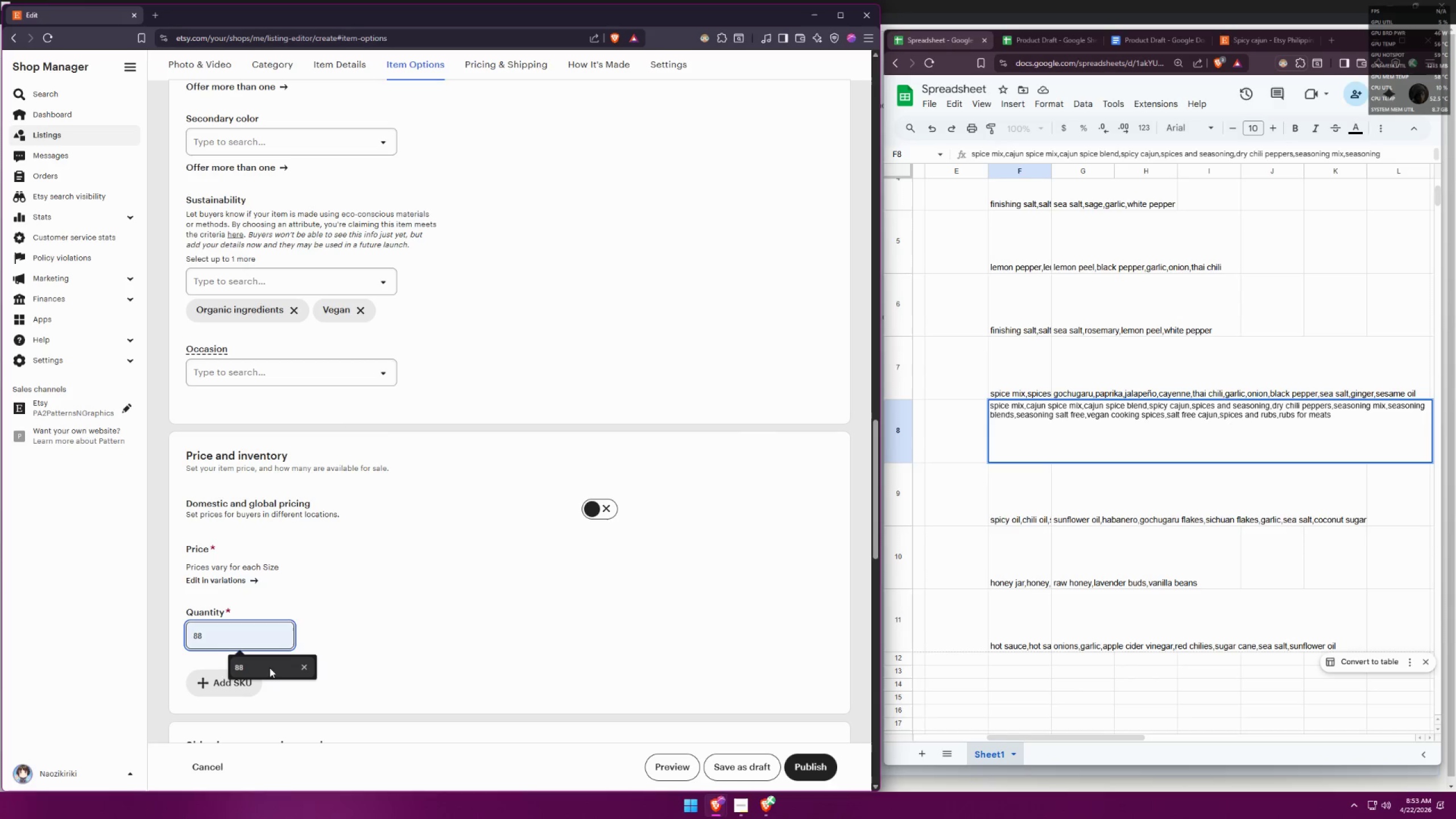 
double_click([412, 656])
 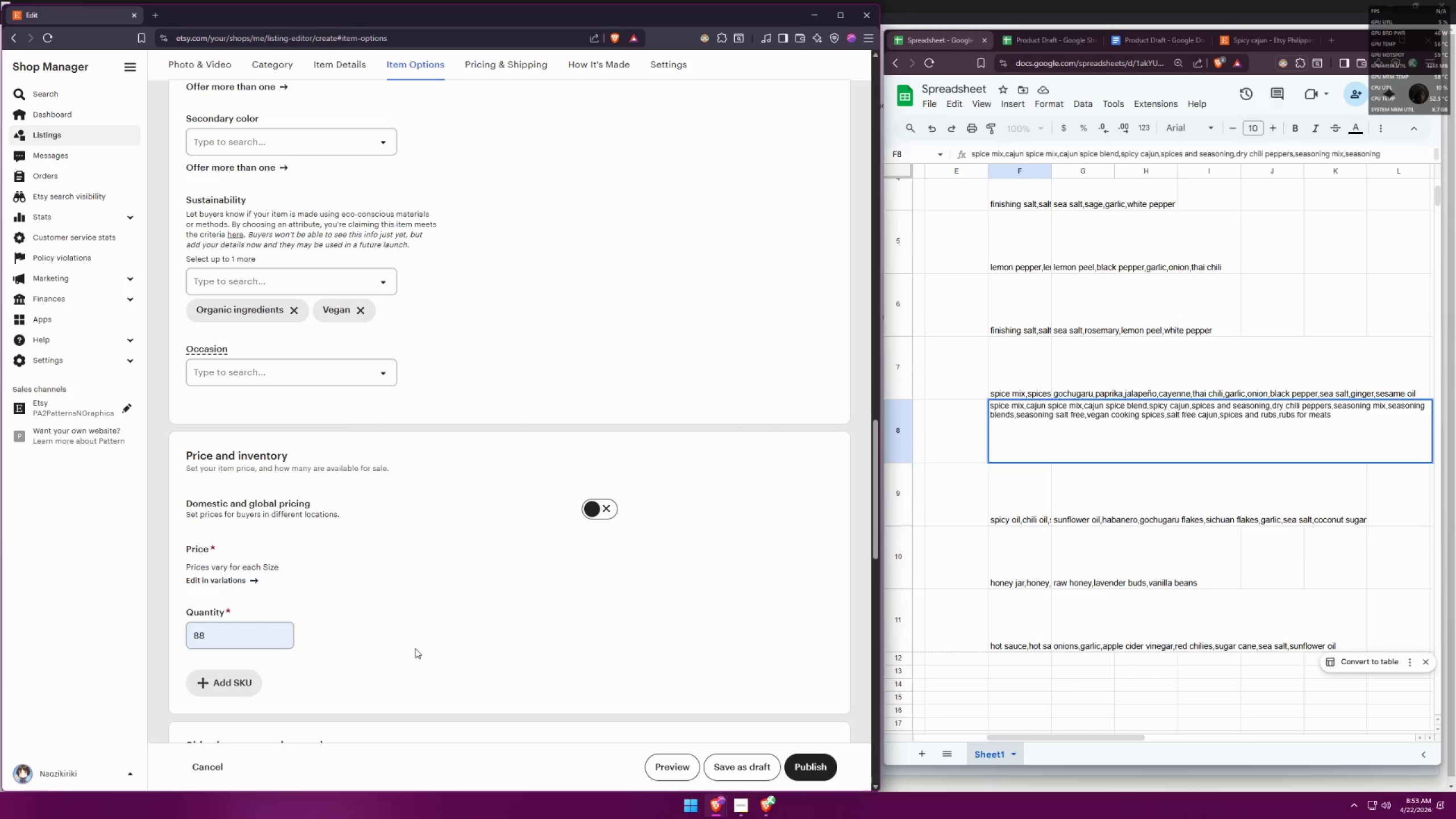 
scroll: coordinate [433, 634], scroll_direction: down, amount: 6.0
 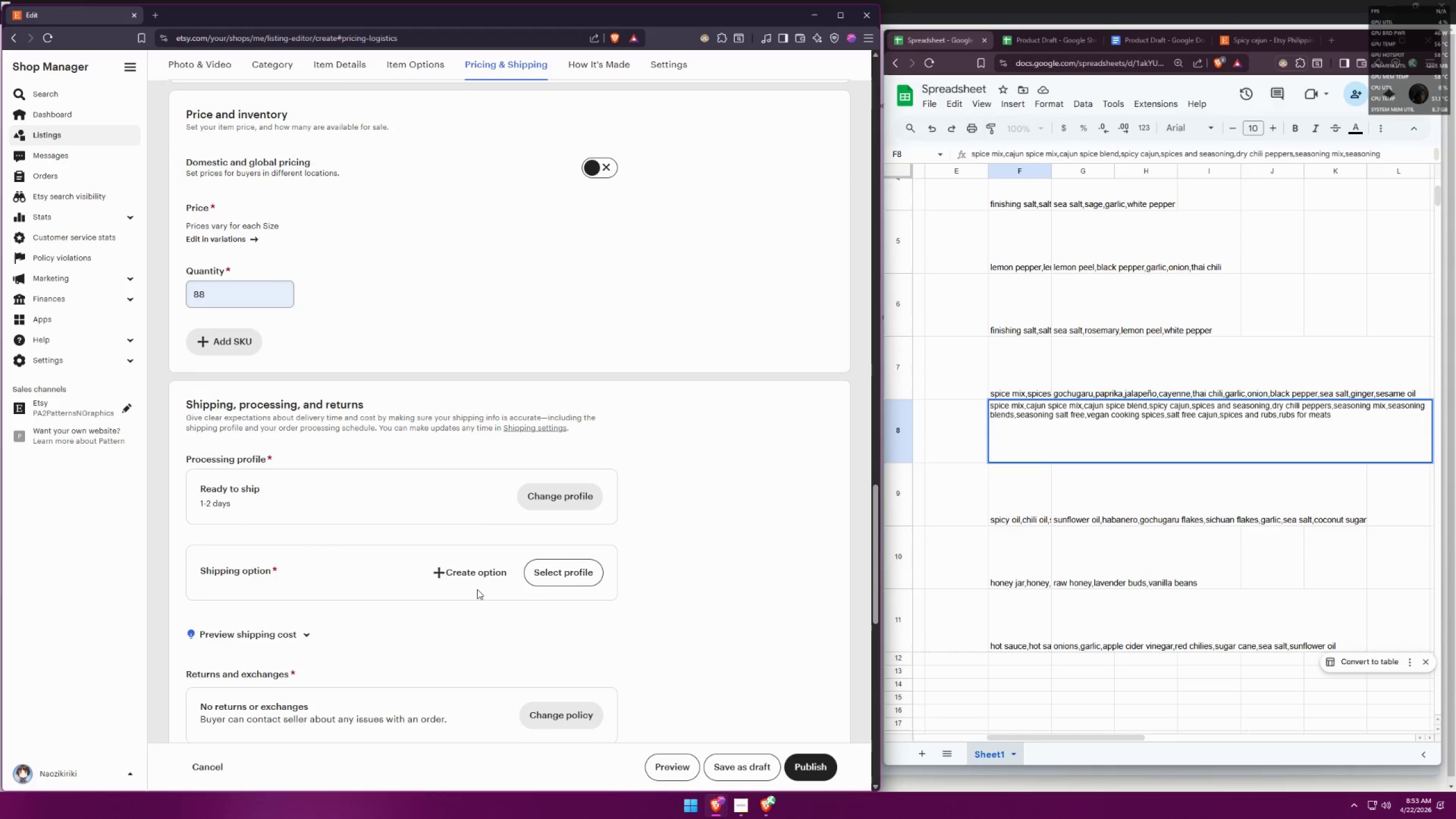 
wait(11.63)
 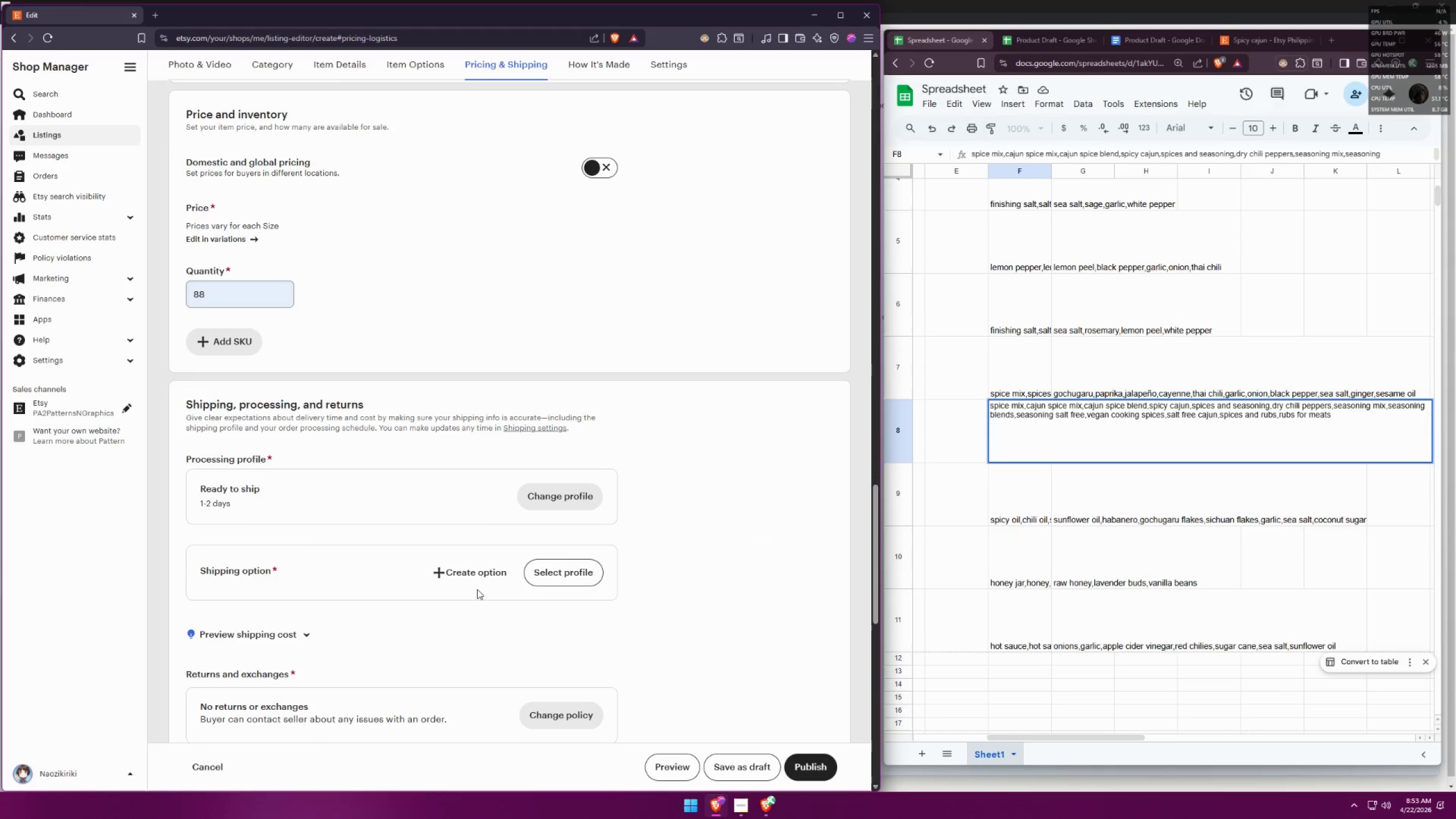 
scroll: coordinate [481, 586], scroll_direction: down, amount: 2.0
 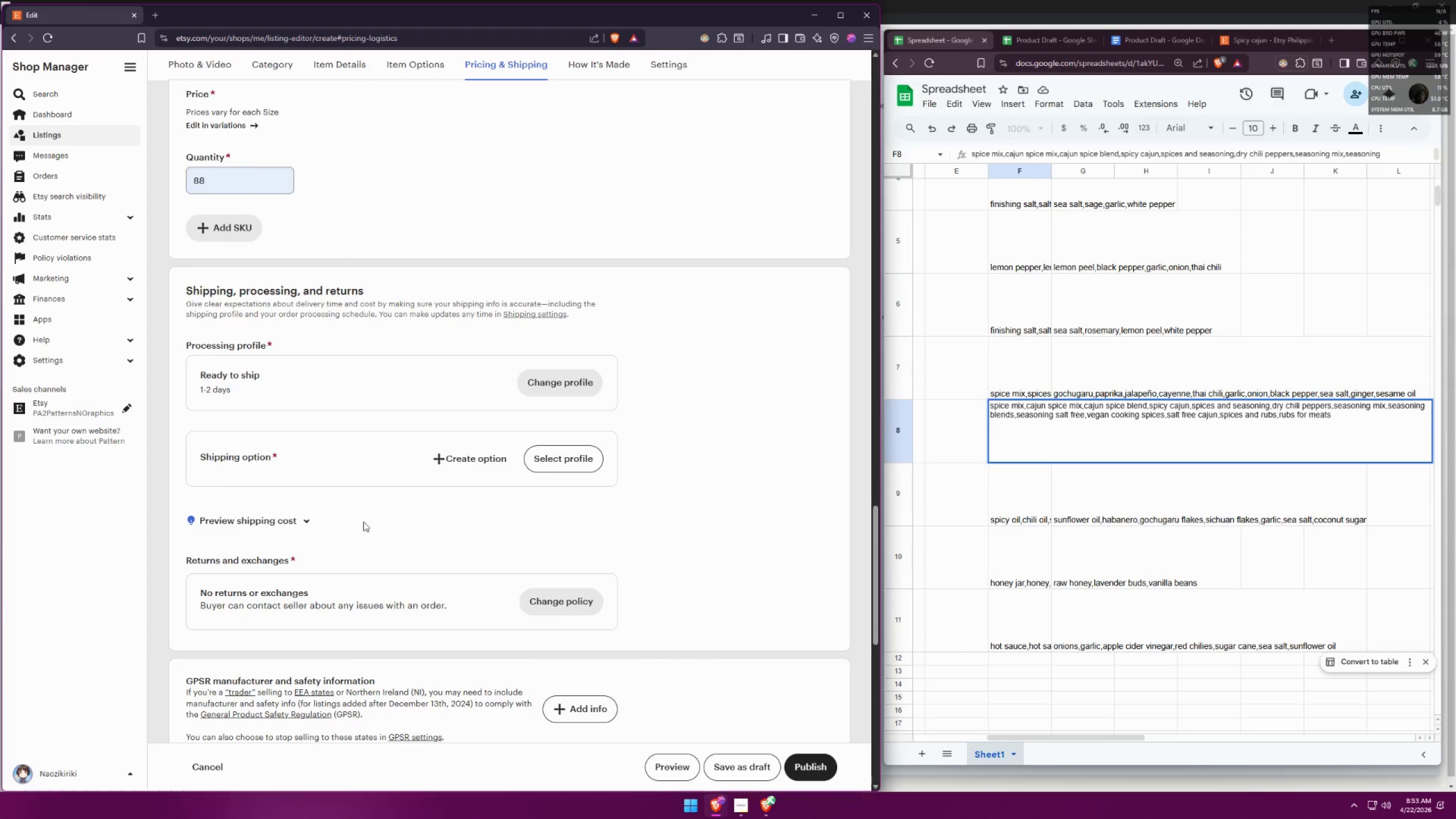 
left_click([557, 457])
 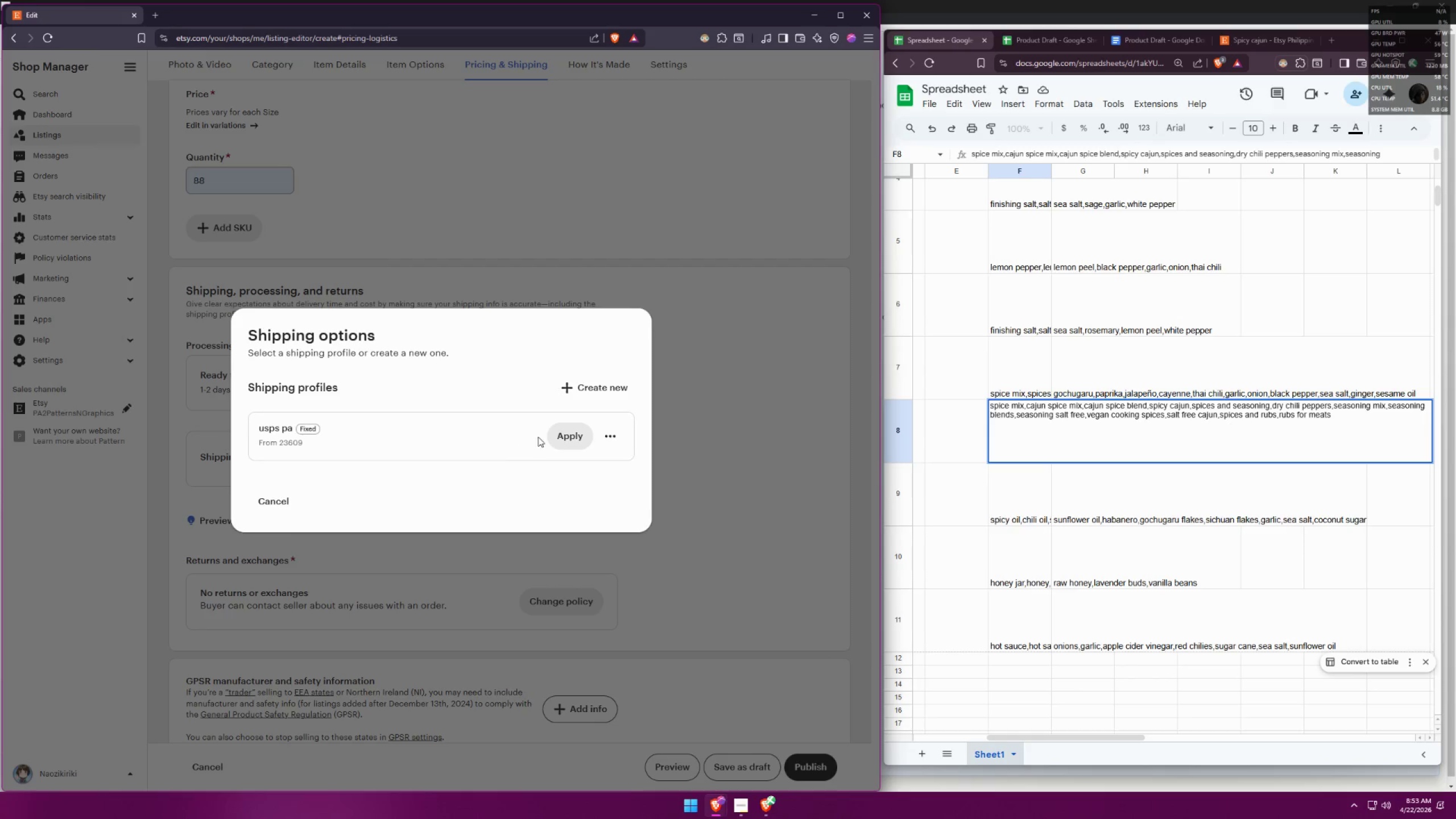 
double_click([561, 433])
 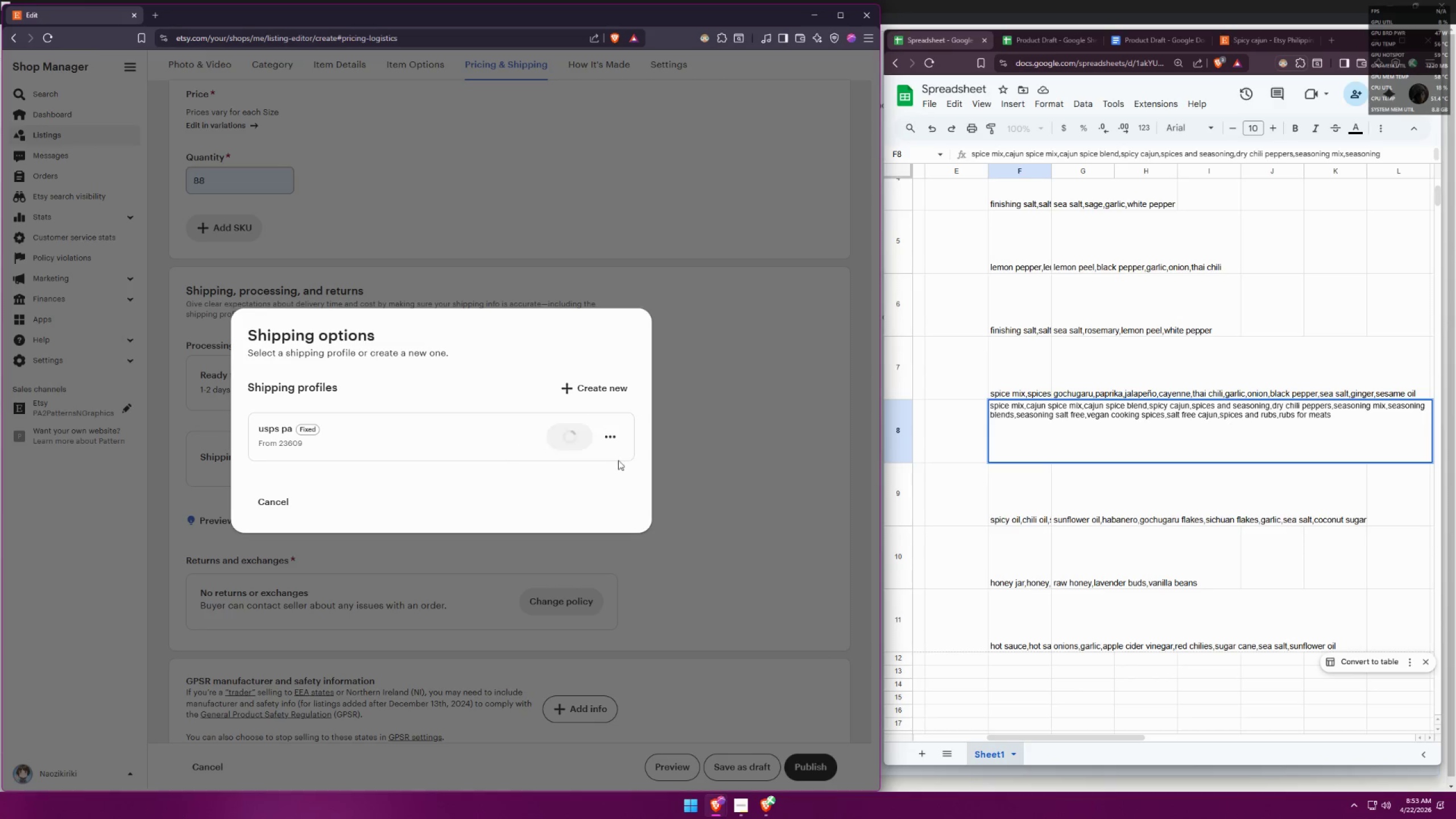 
triple_click([695, 498])
 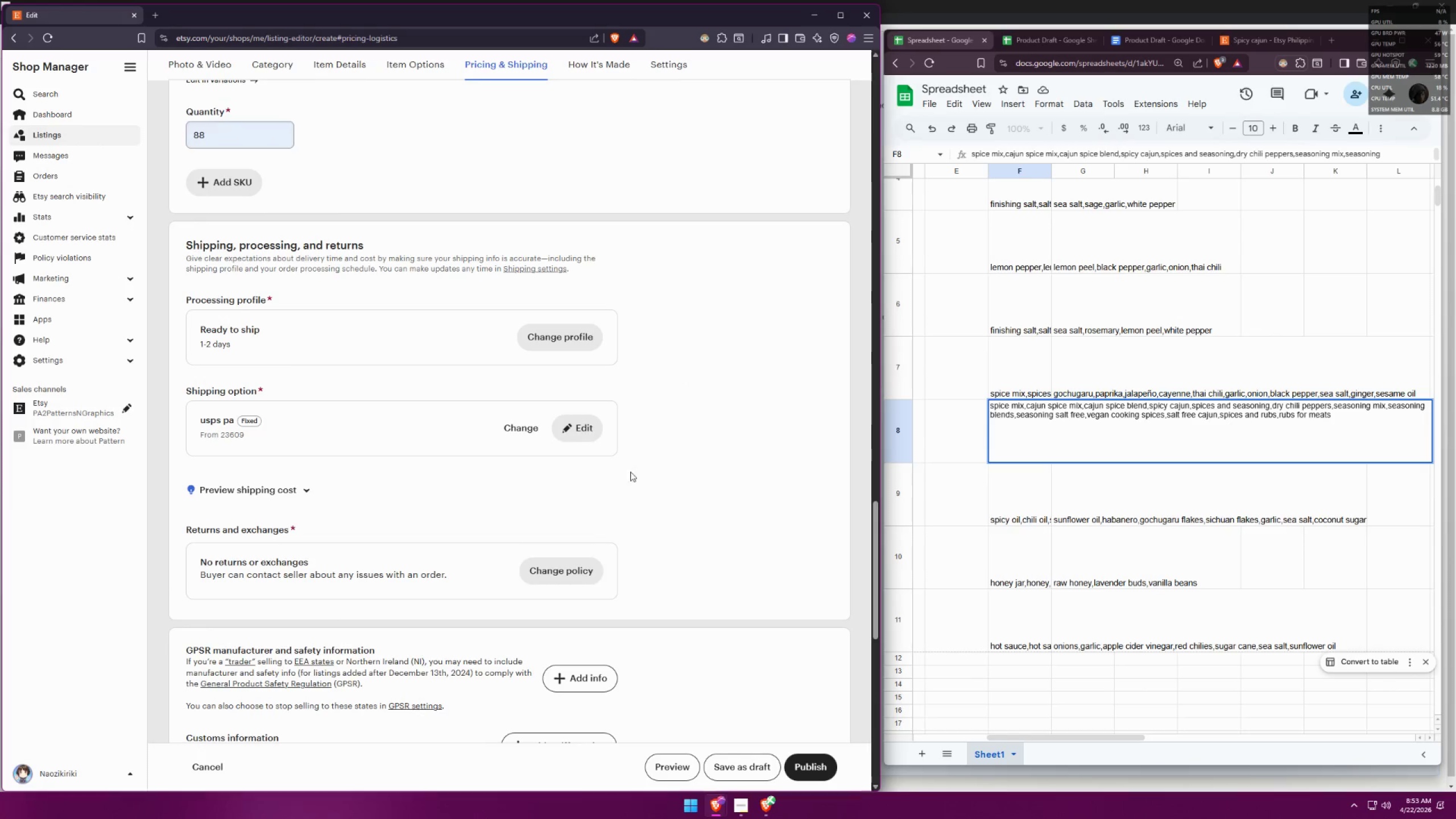 
left_click([590, 436])
 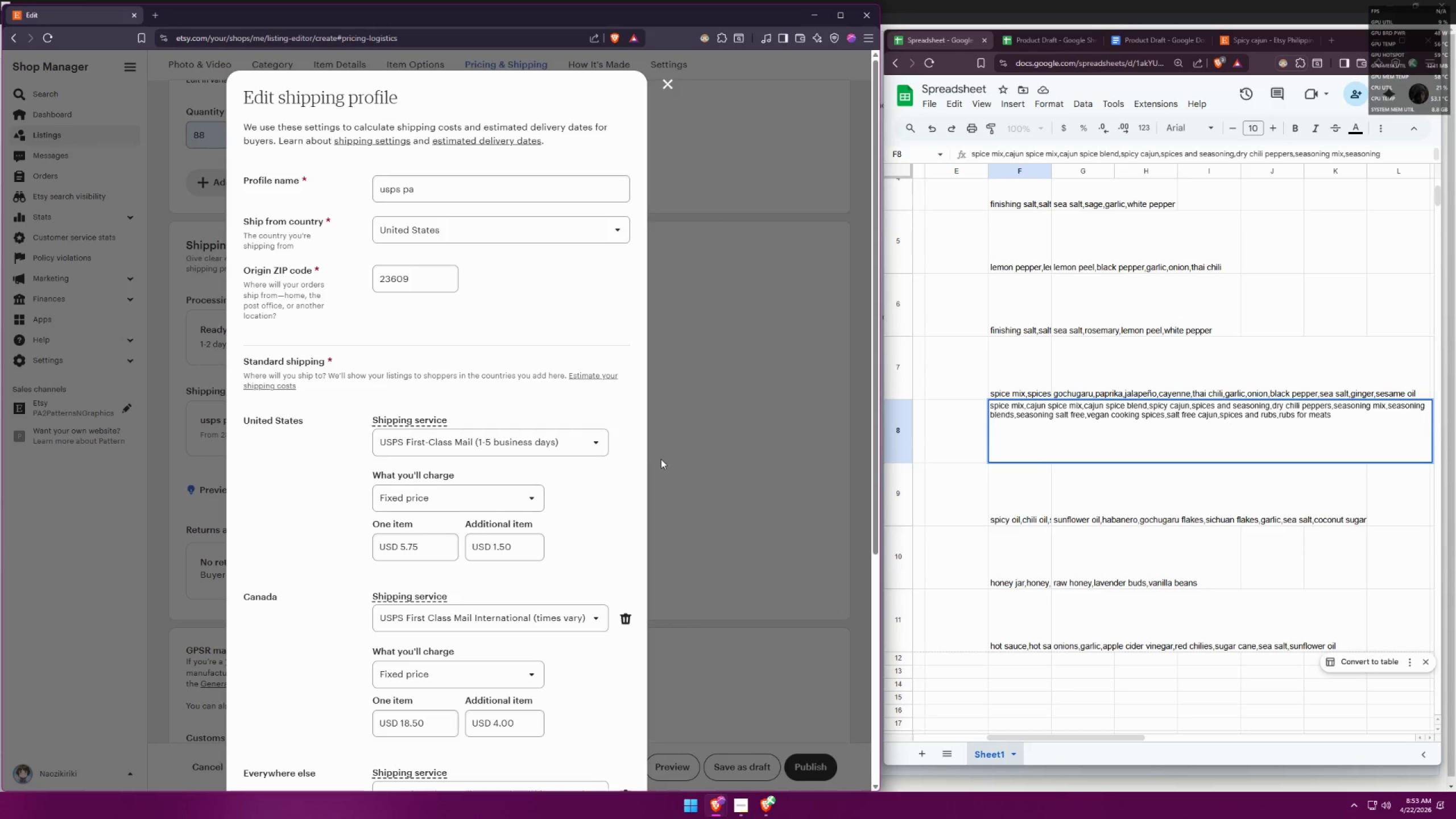 
scroll: coordinate [649, 469], scroll_direction: down, amount: 2.0
 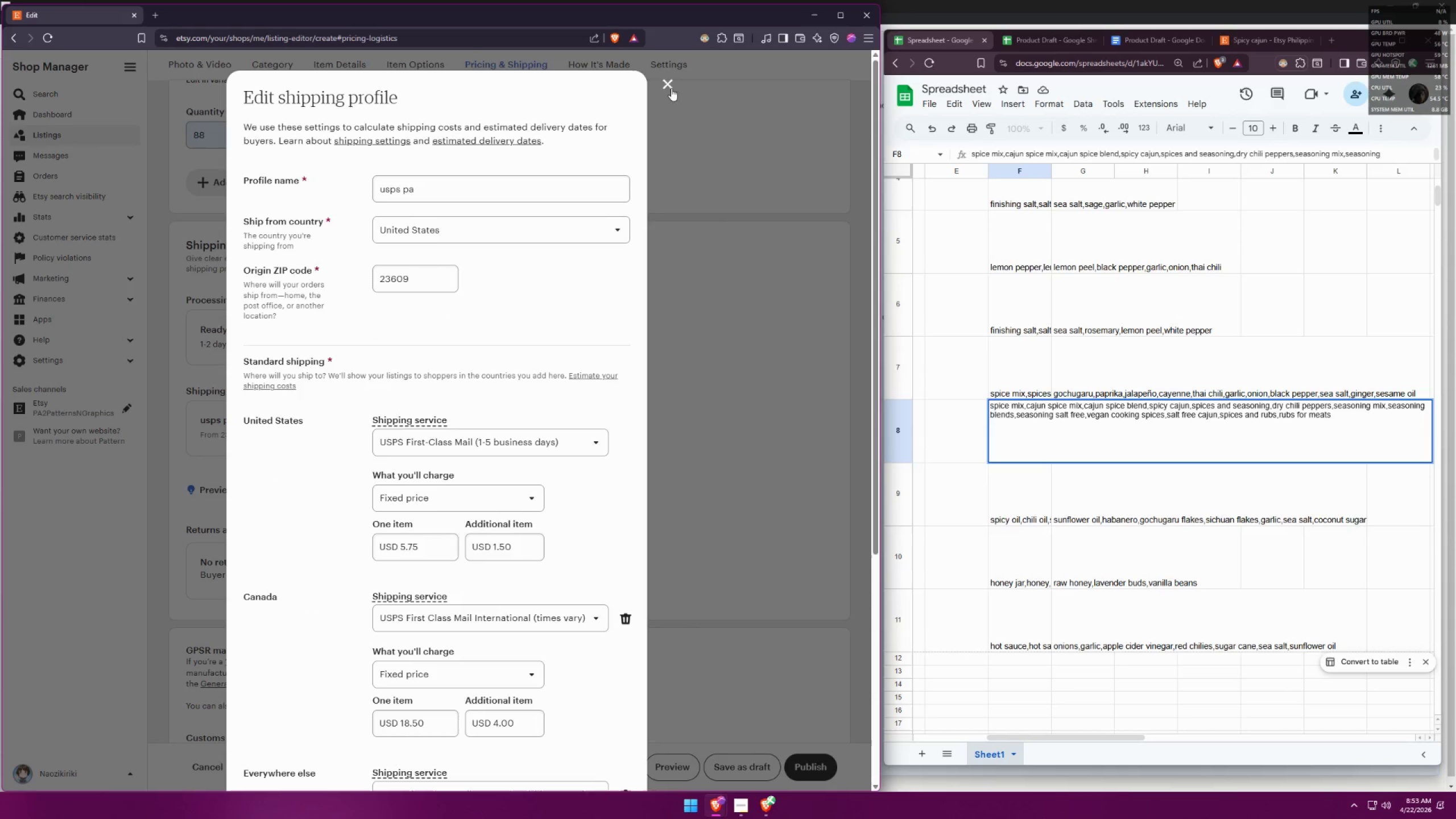 
left_click([673, 80])
 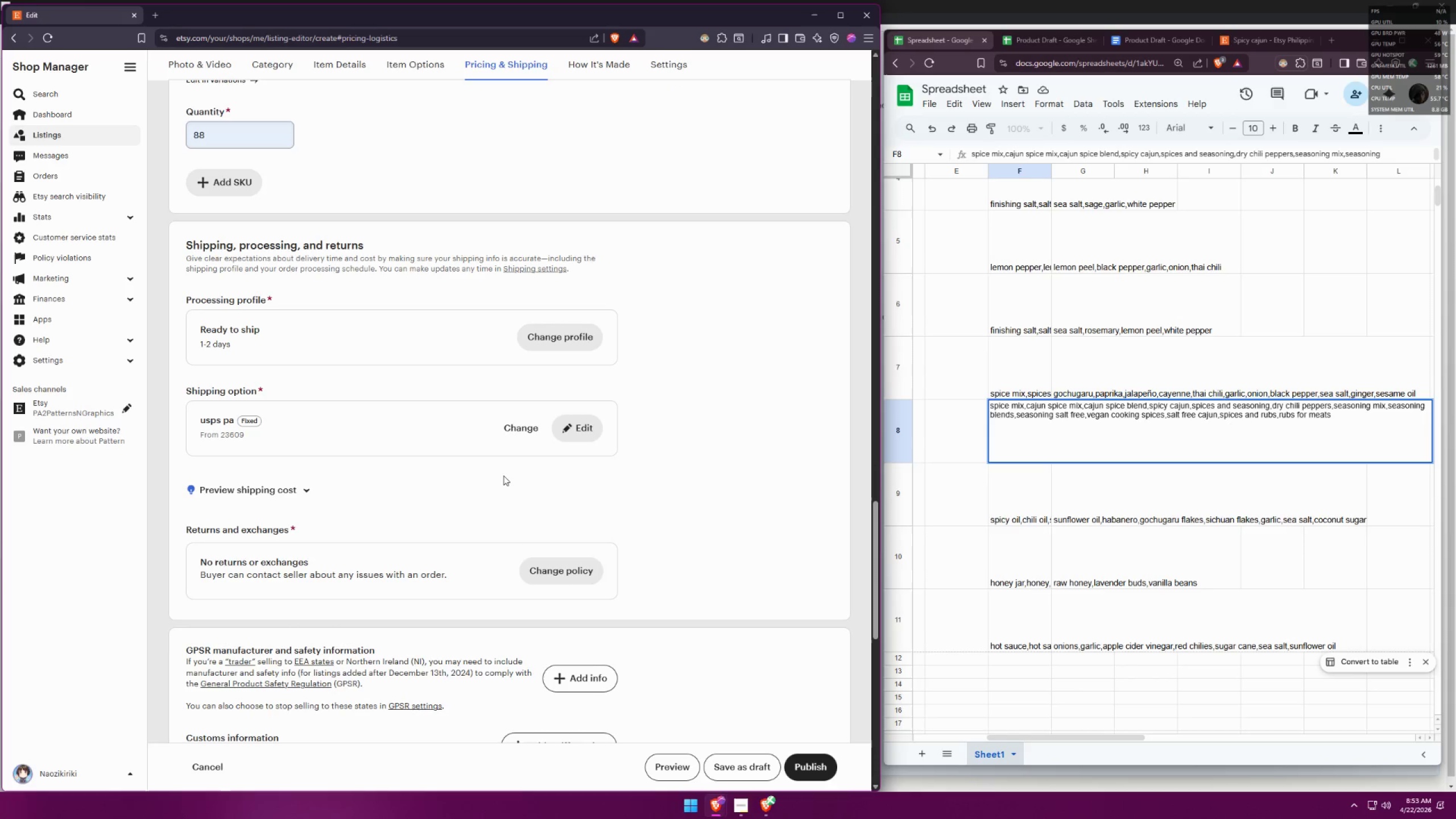 
left_click([516, 431])
 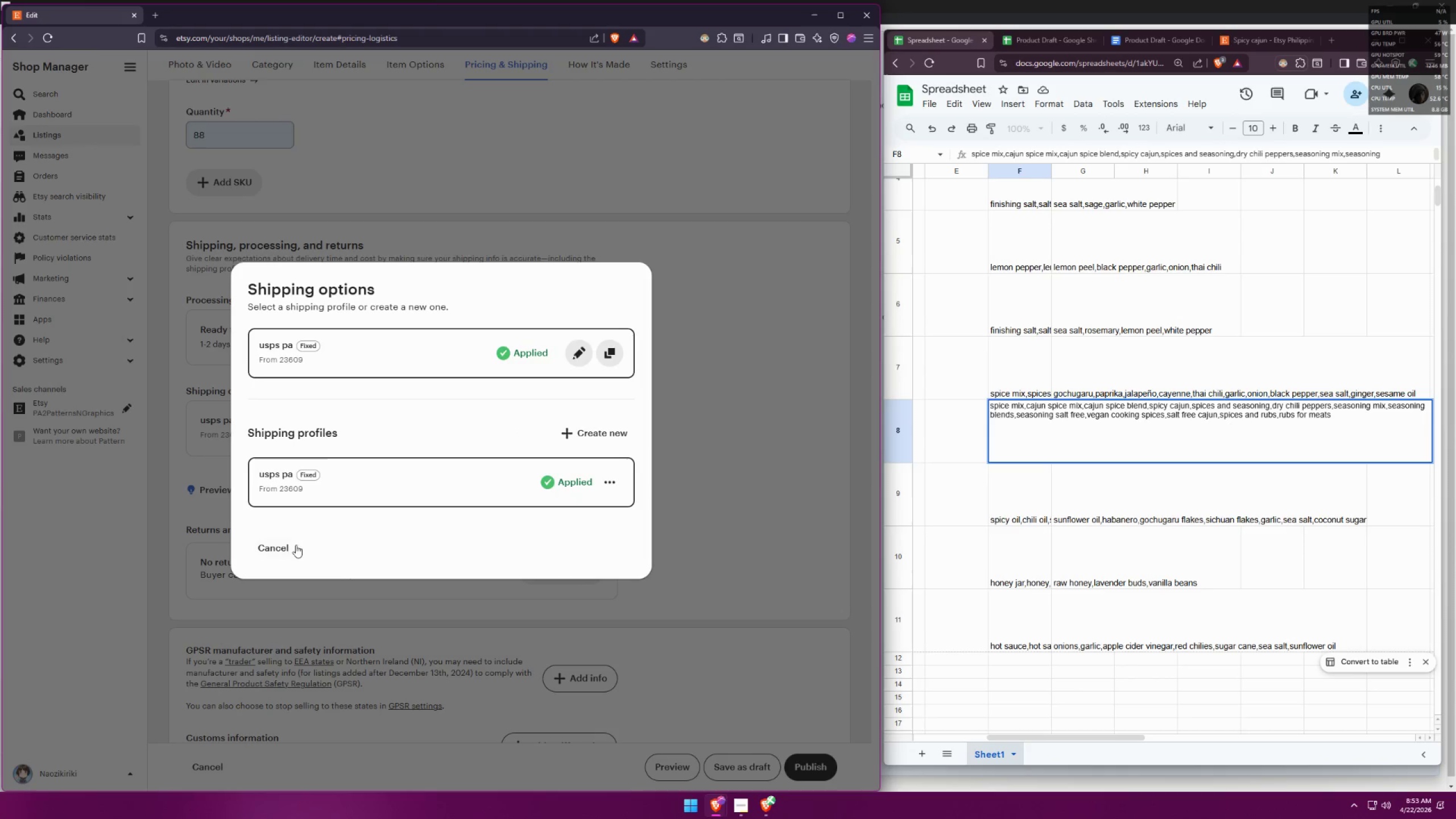 
double_click([635, 488])
 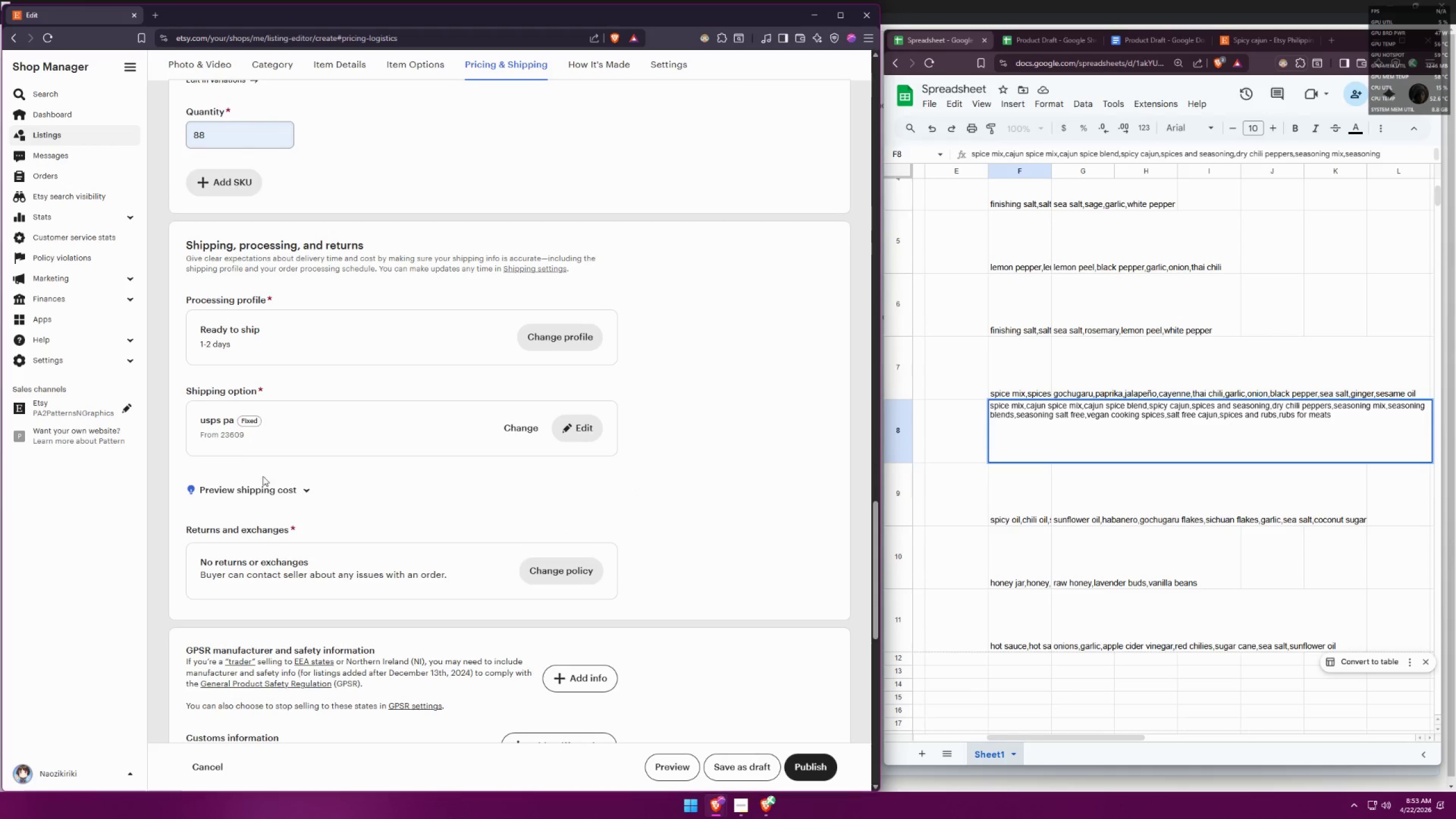 
left_click([297, 485])
 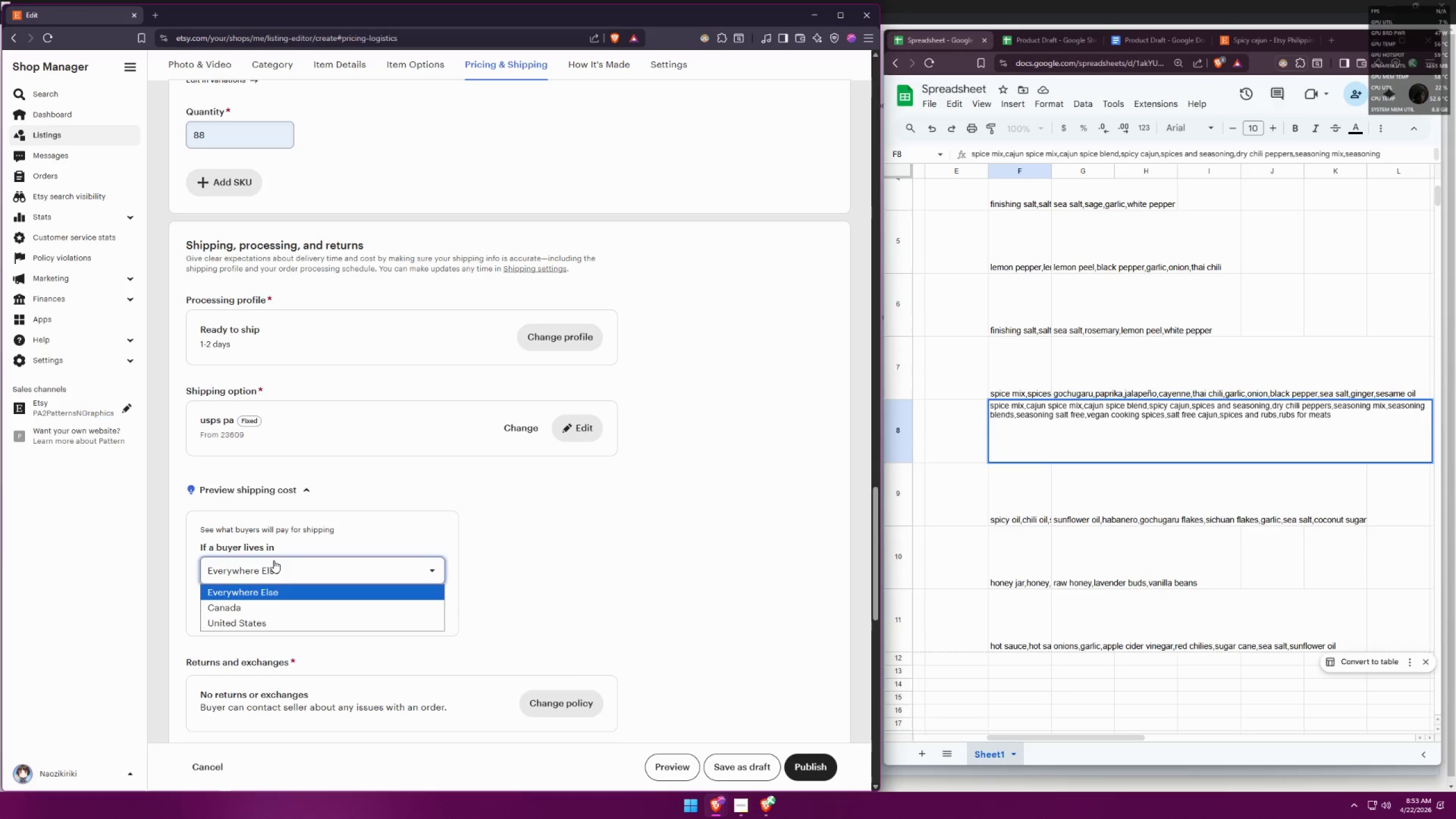 
double_click([262, 604])
 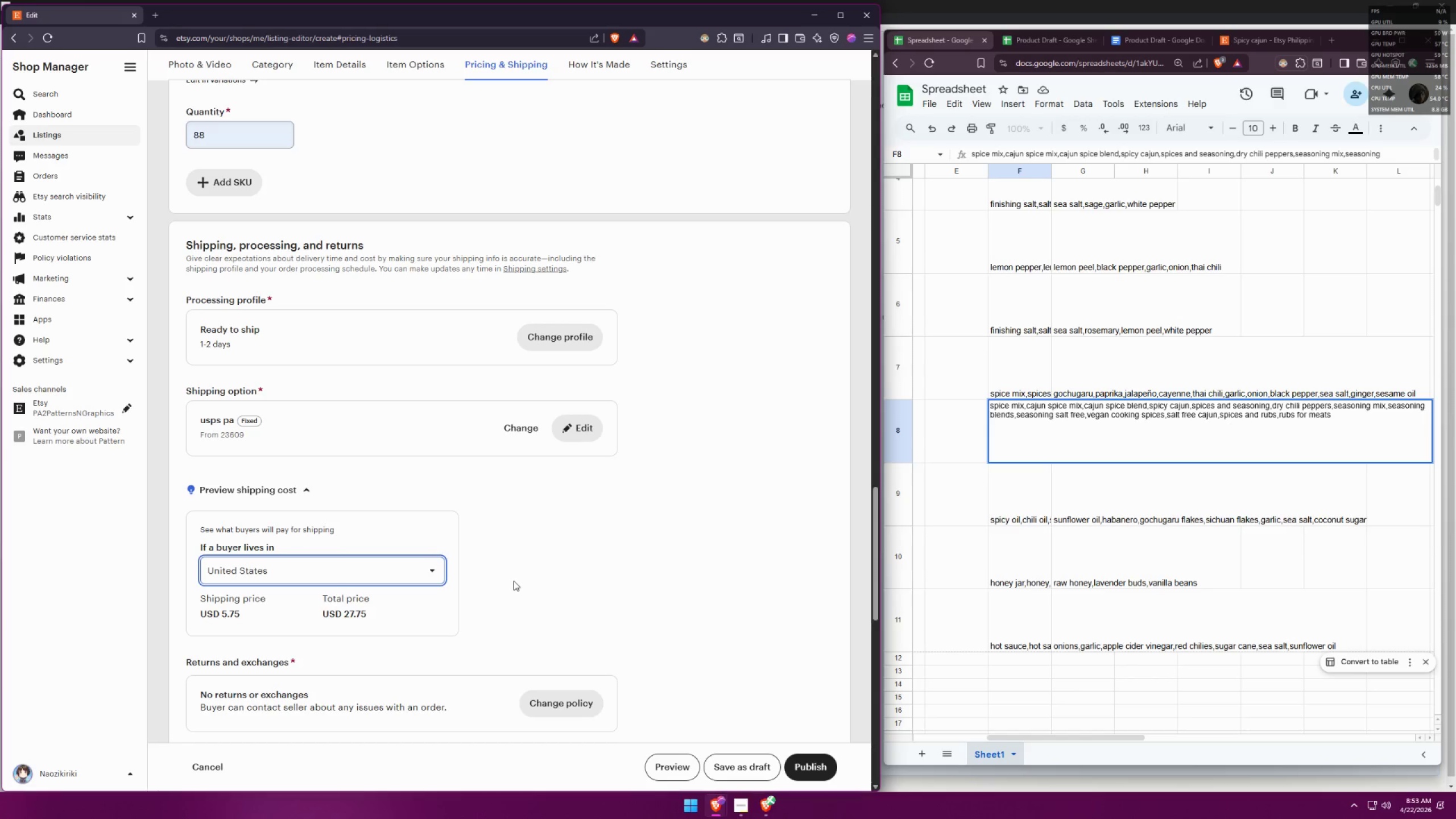 
scroll: coordinate [586, 568], scroll_direction: down, amount: 10.0
 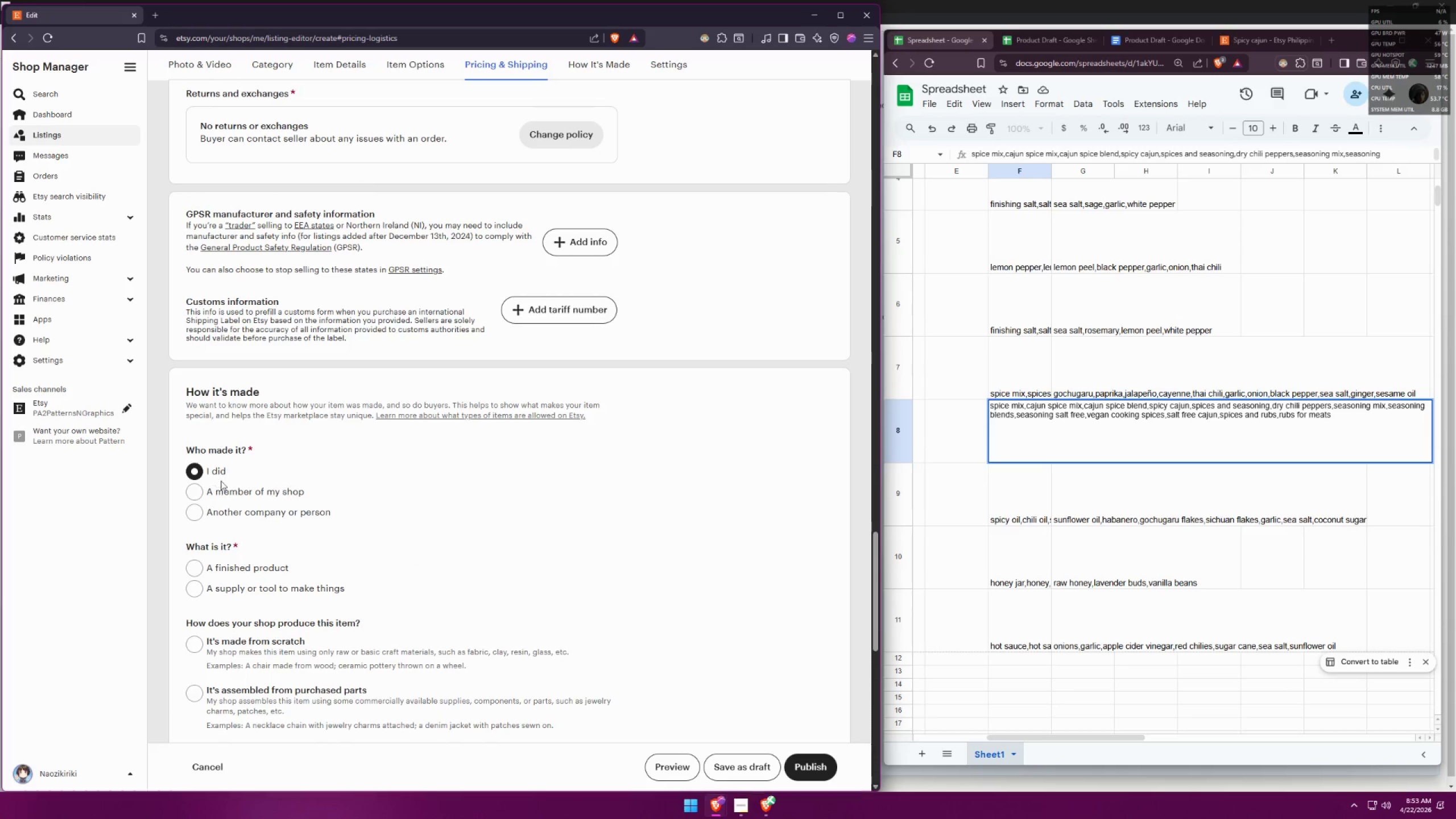 
left_click([239, 570])
 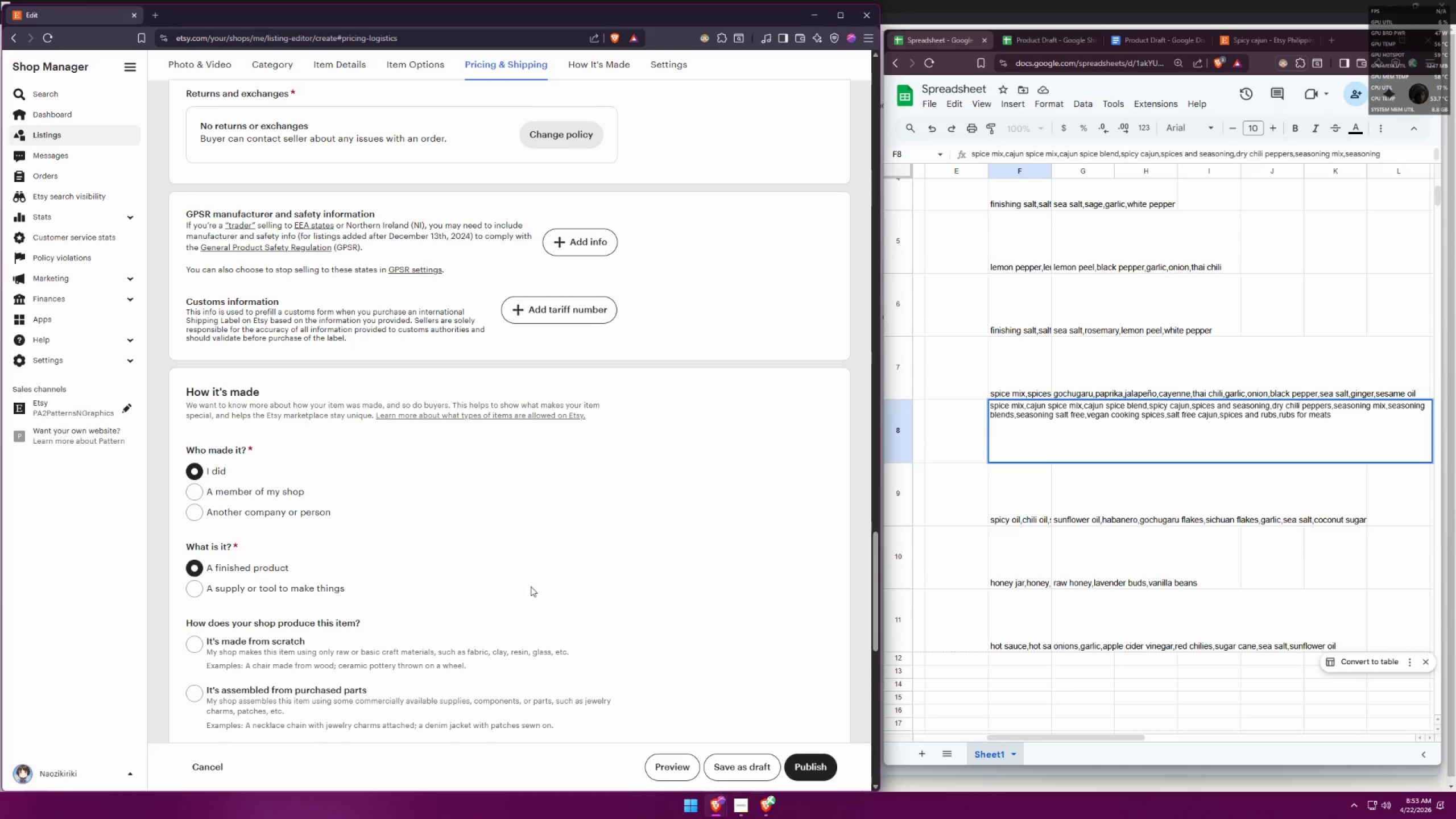 
scroll: coordinate [569, 576], scroll_direction: down, amount: 3.0
 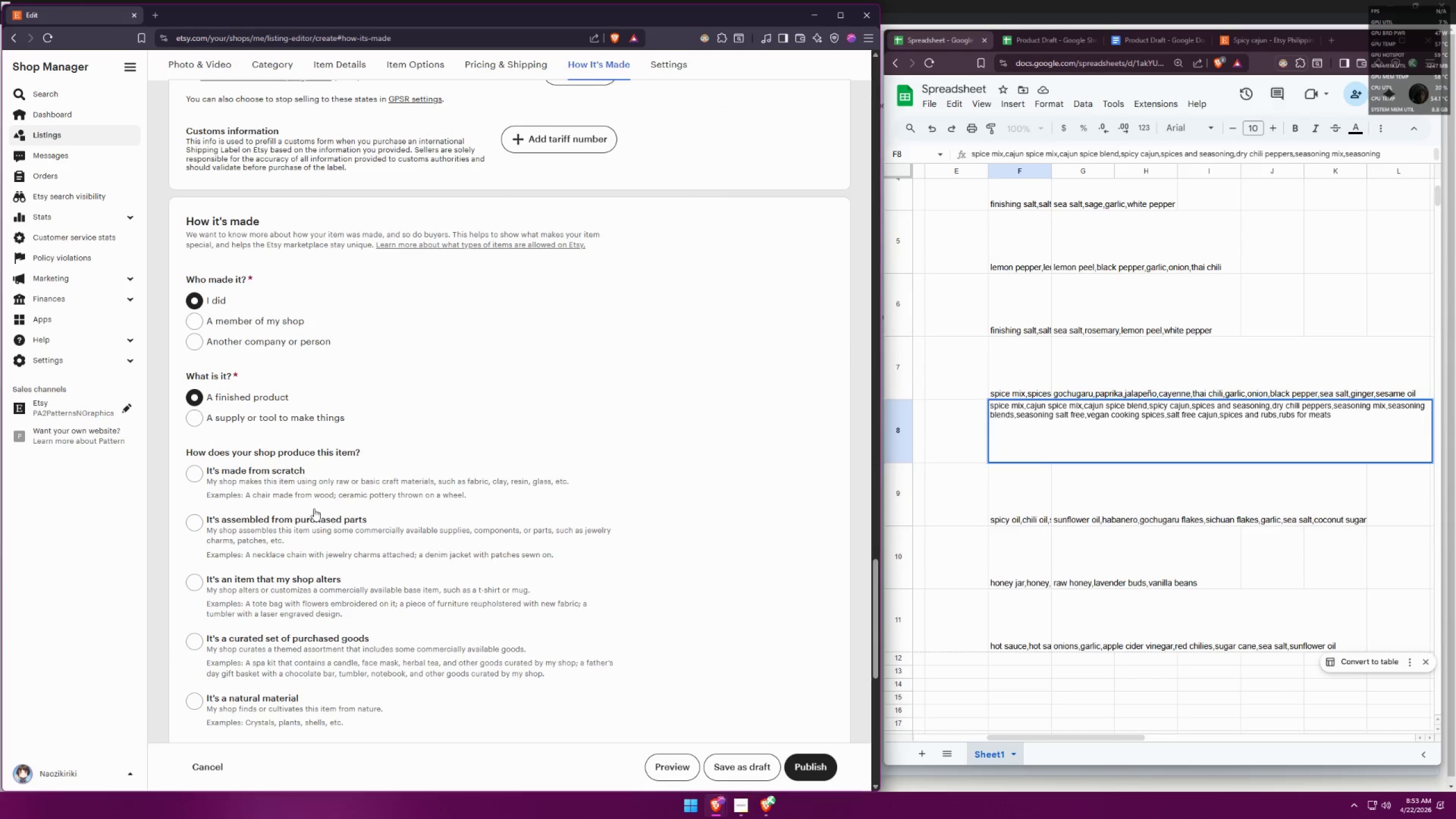 
left_click([271, 483])
 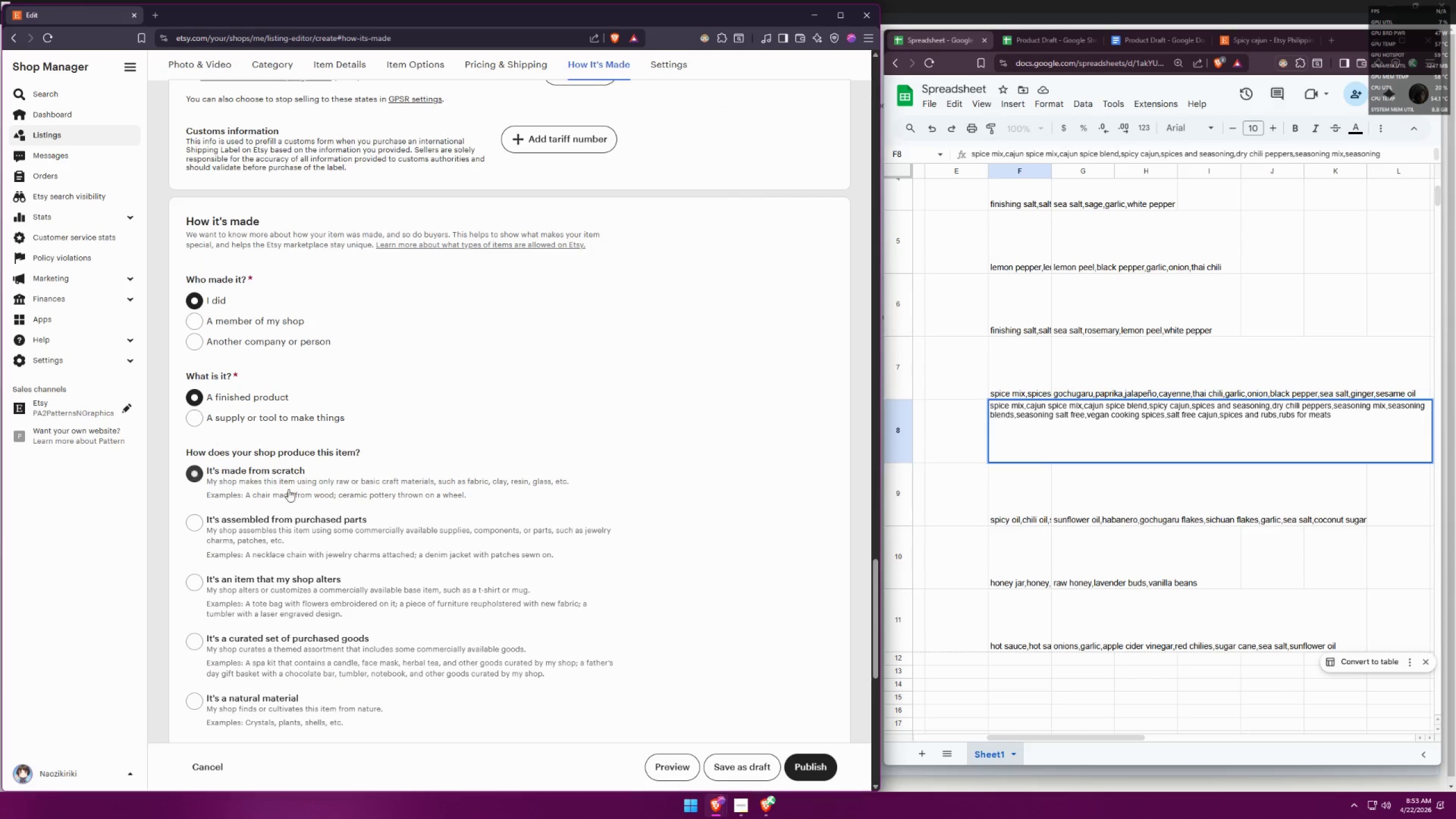 
scroll: coordinate [394, 518], scroll_direction: down, amount: 4.0
 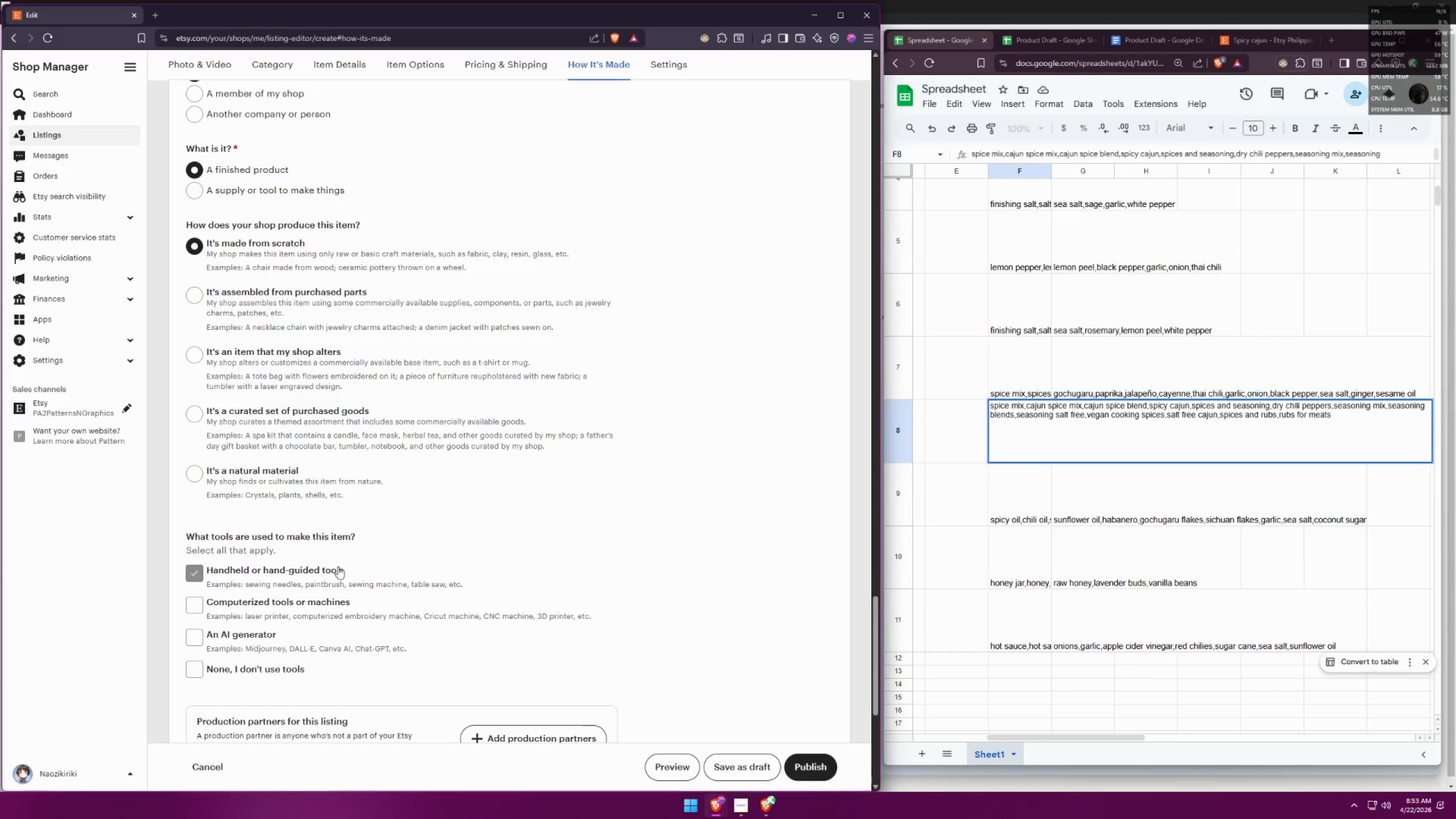 
left_click([776, 555])
 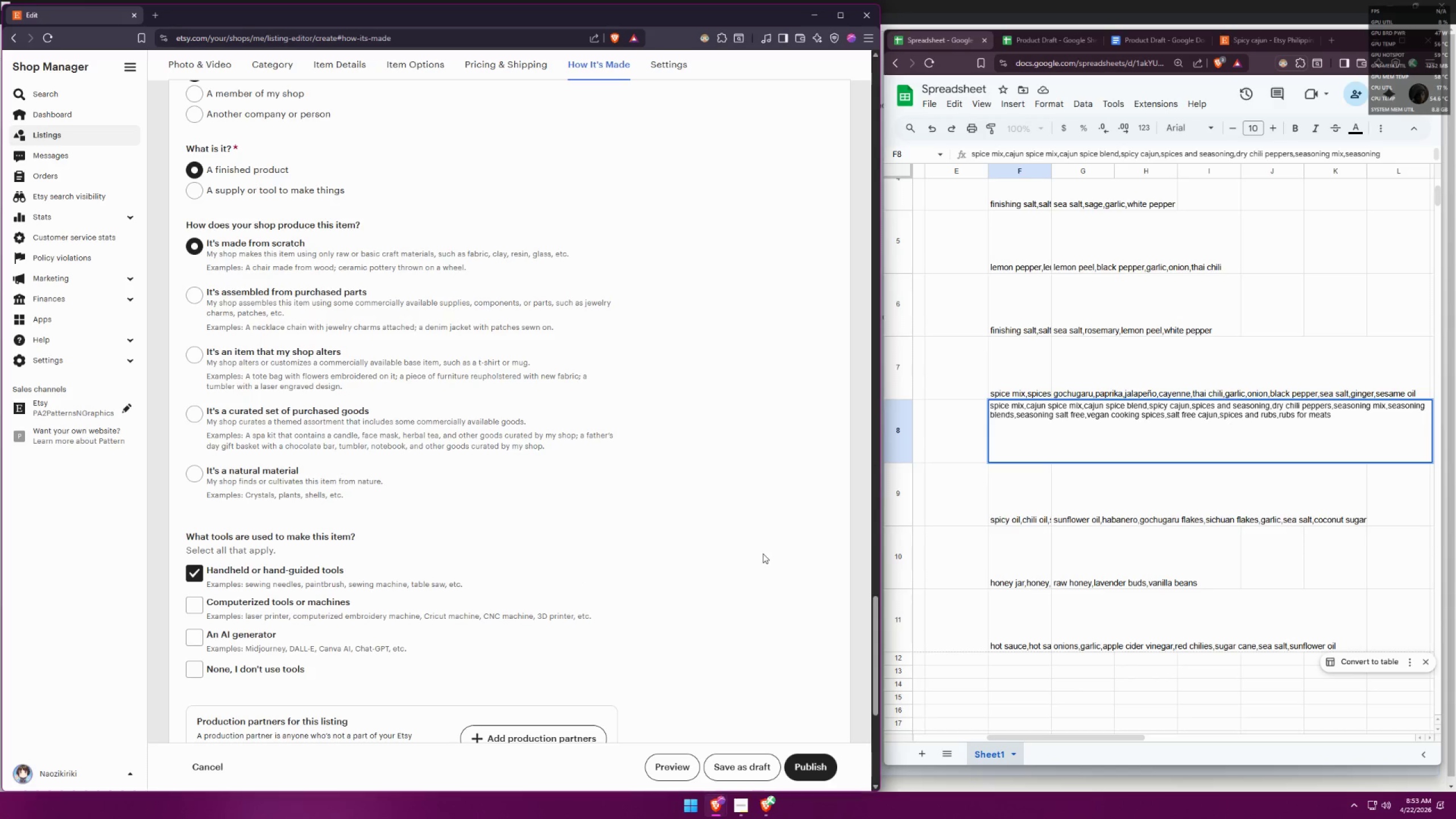 
scroll: coordinate [765, 551], scroll_direction: down, amount: 8.0
 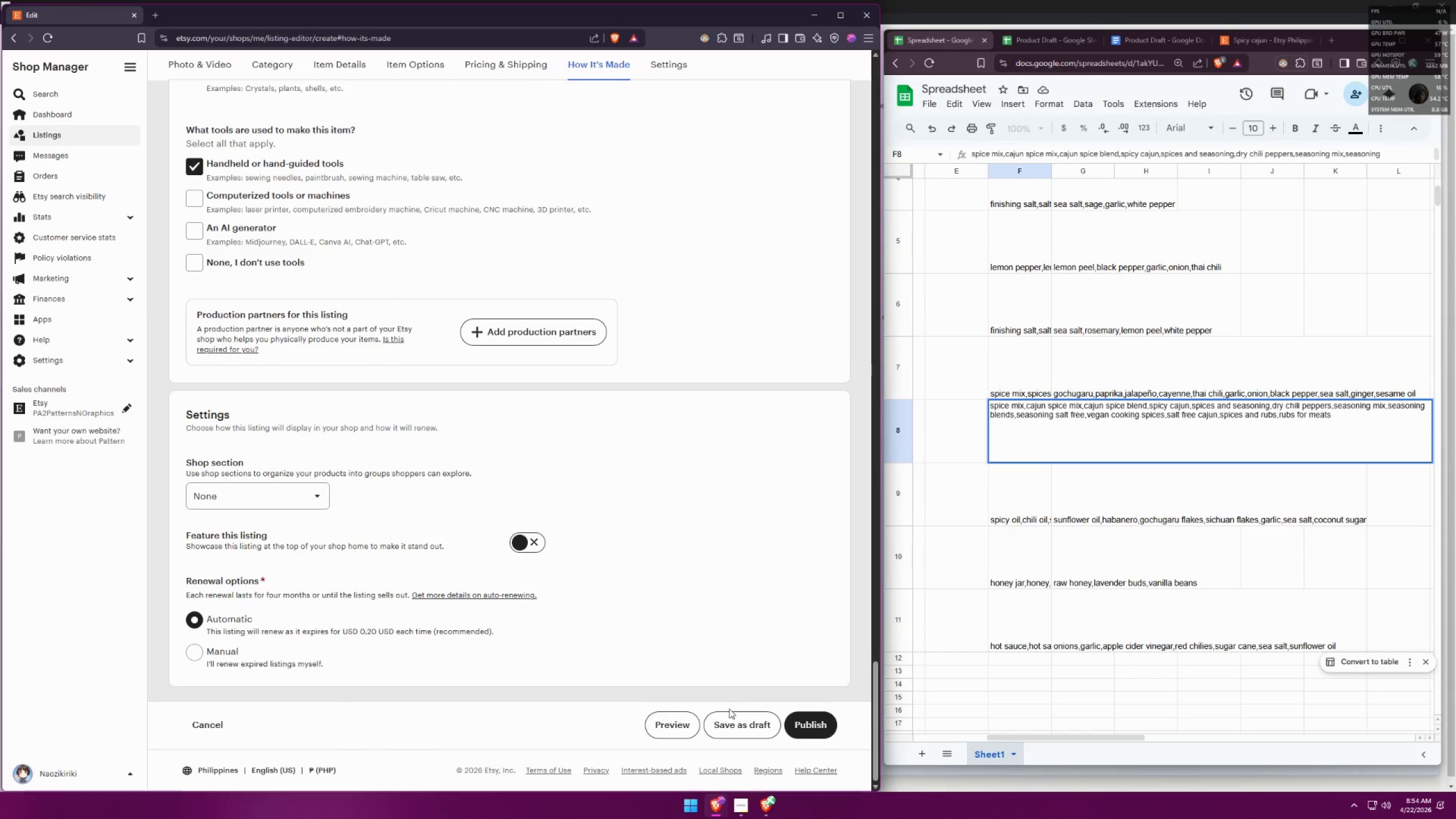 
double_click([727, 719])
 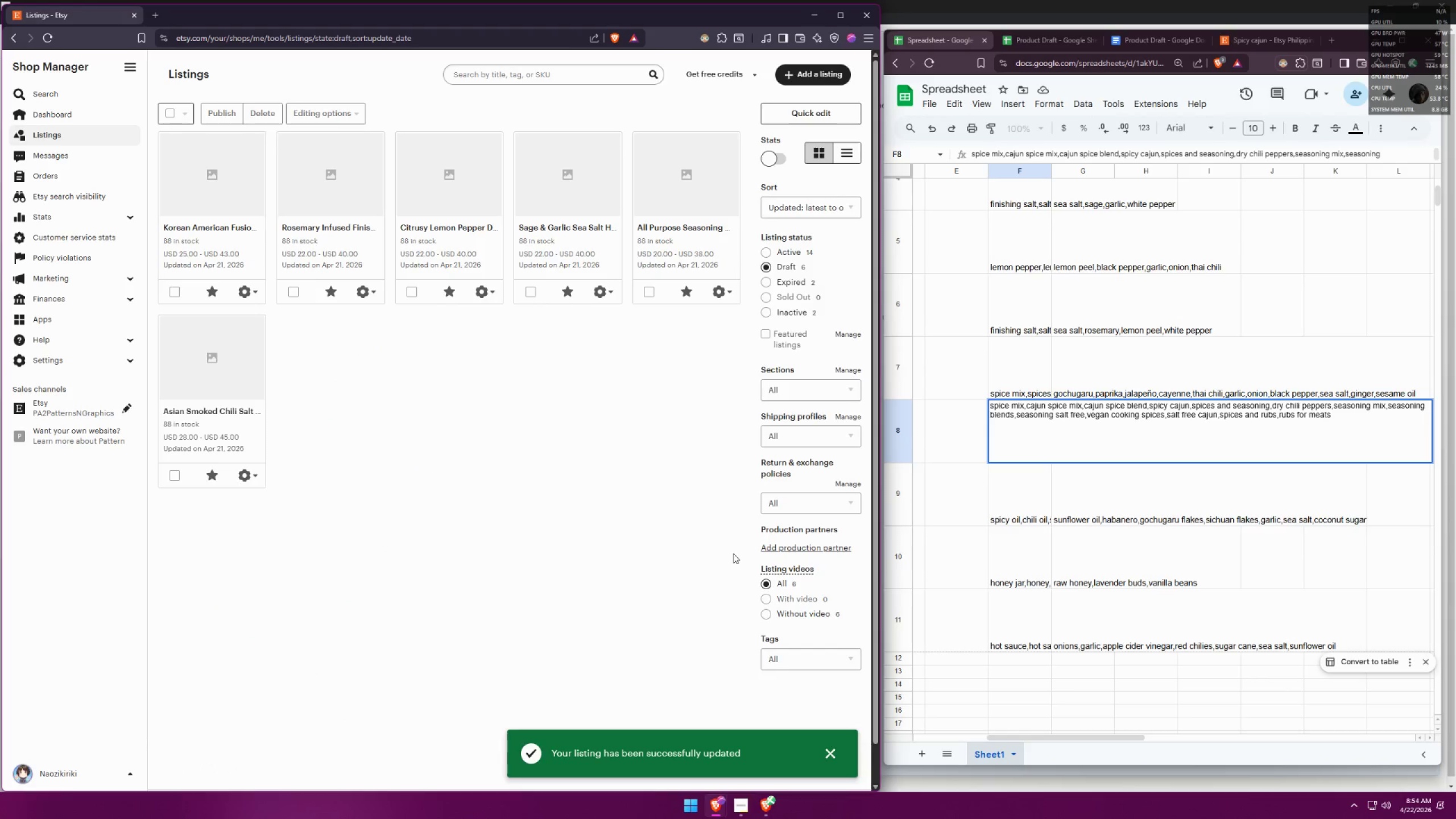 
left_click_drag(start_coordinate=[1017, 735], to_coordinate=[927, 733])
 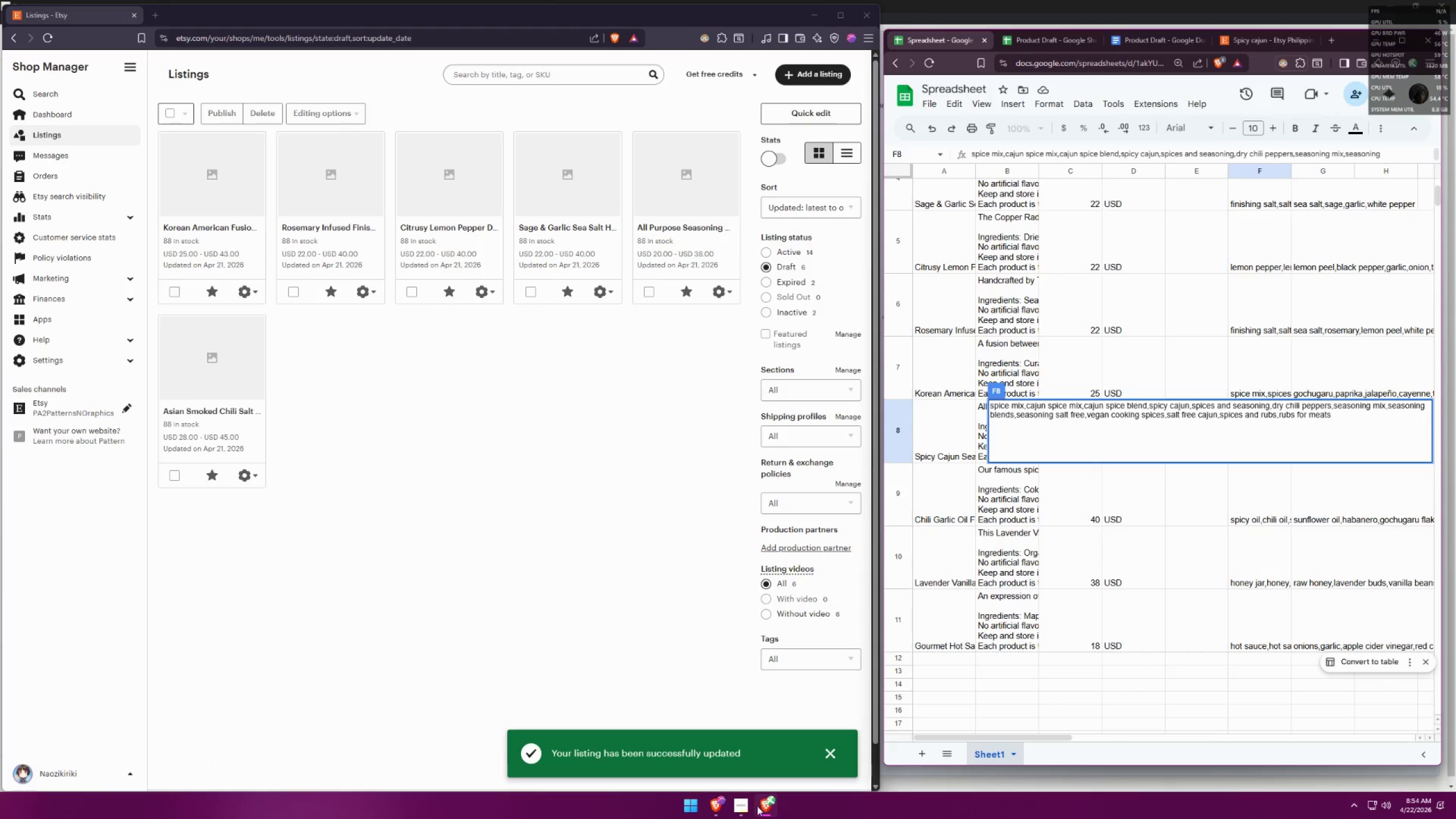 
left_click([742, 808])